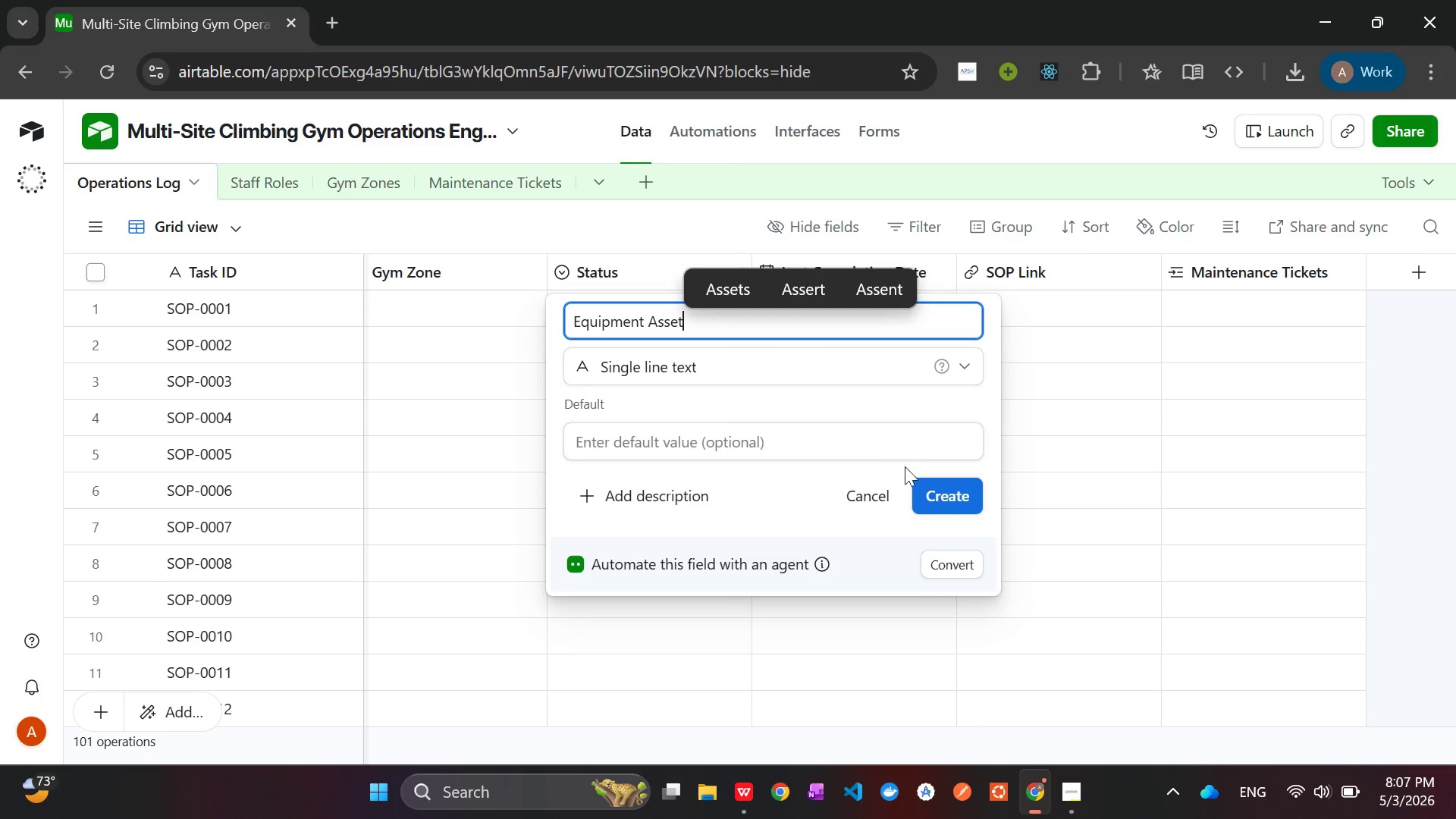 
left_click([946, 499])
 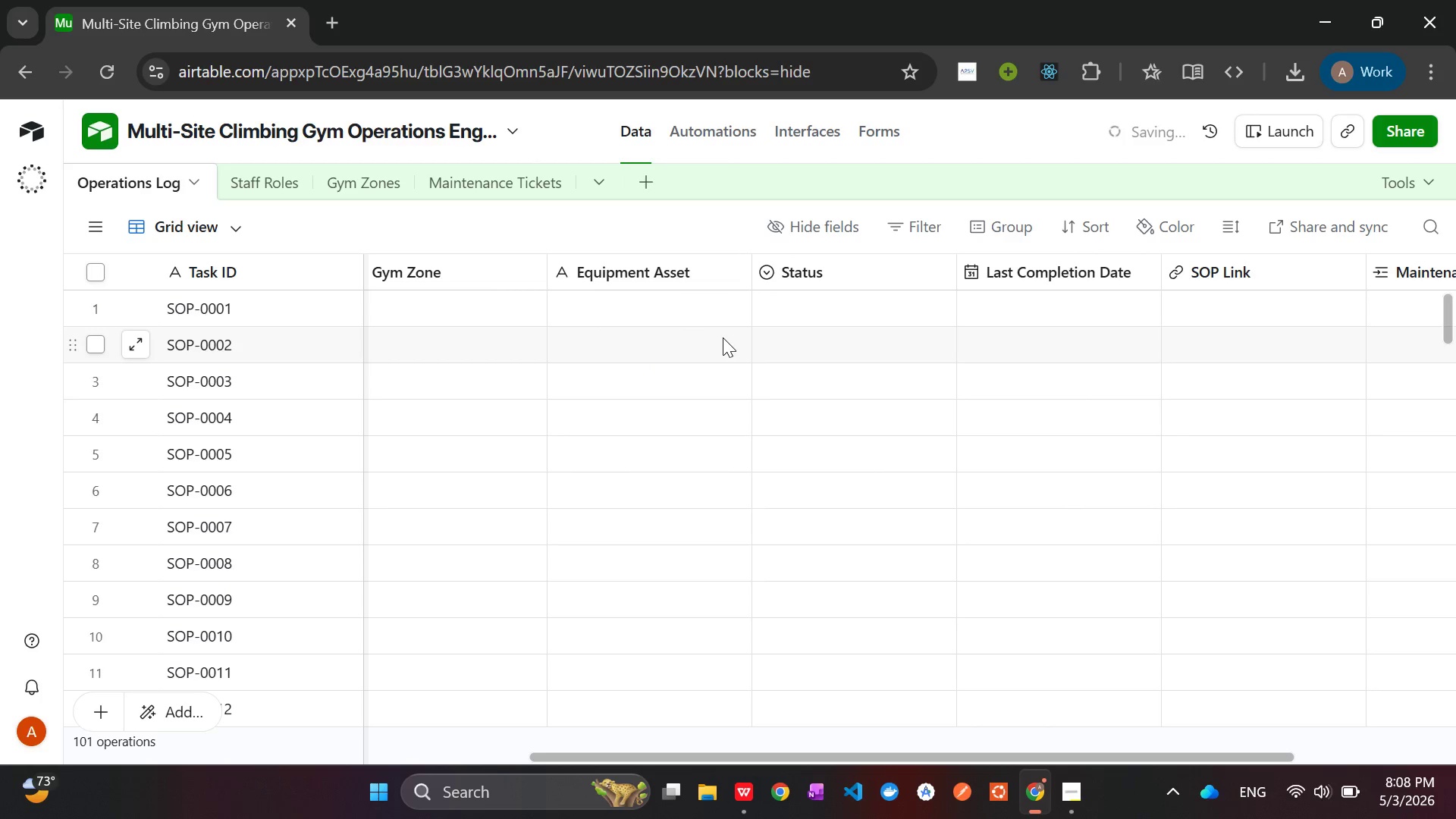 
key(Alt+AltLeft)
 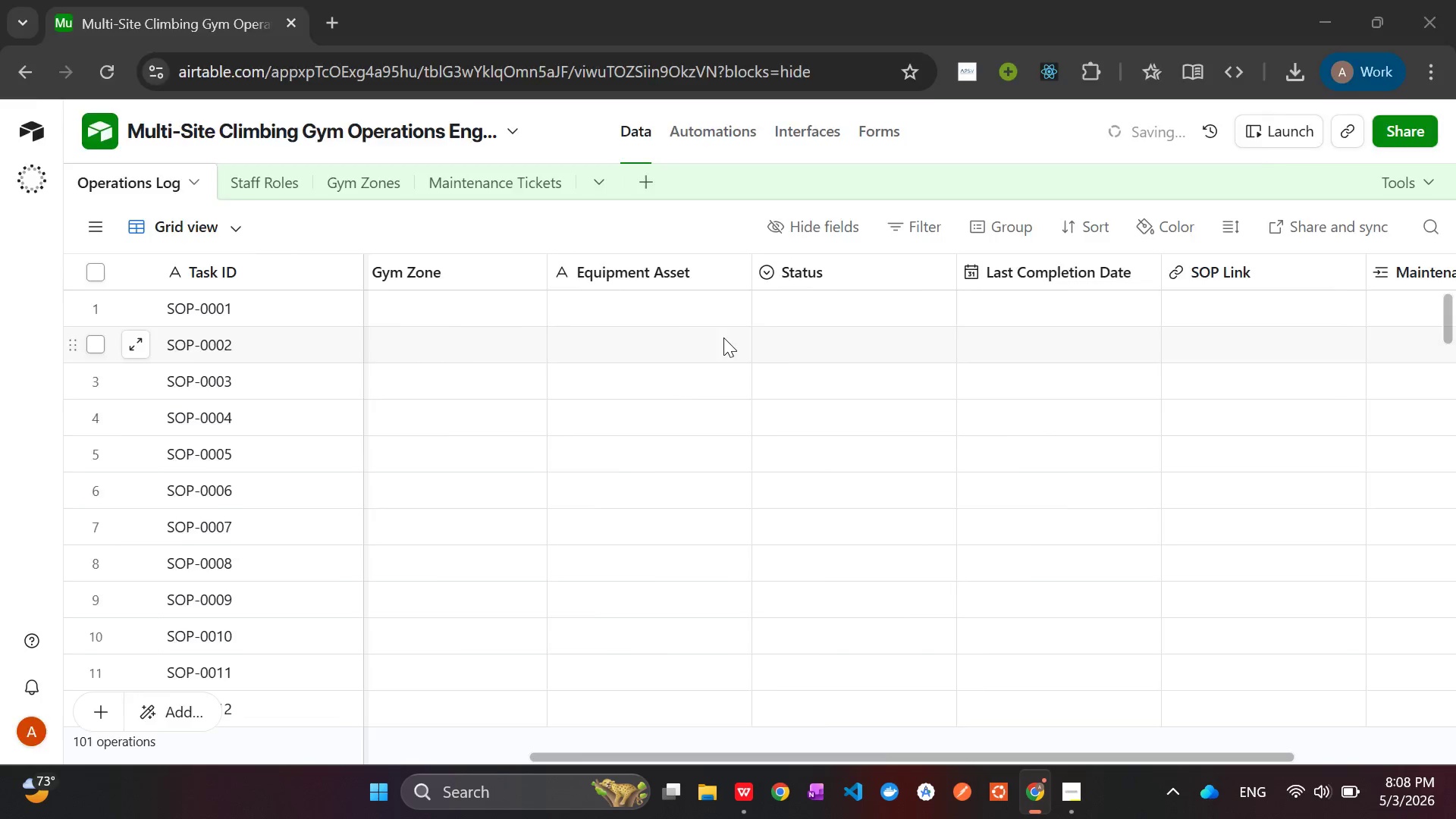 
key(Alt+Tab)
 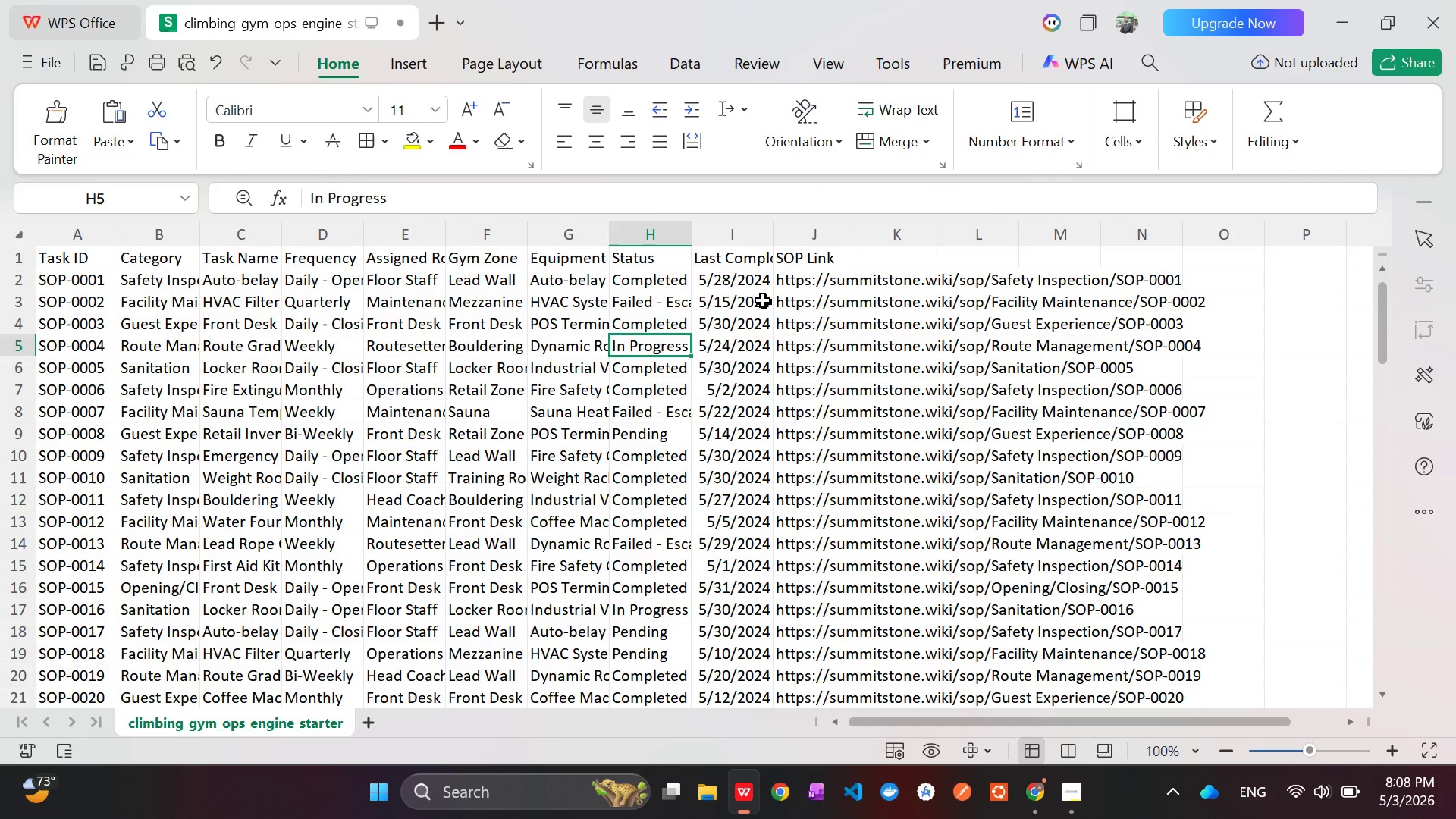 
left_click([749, 265])
 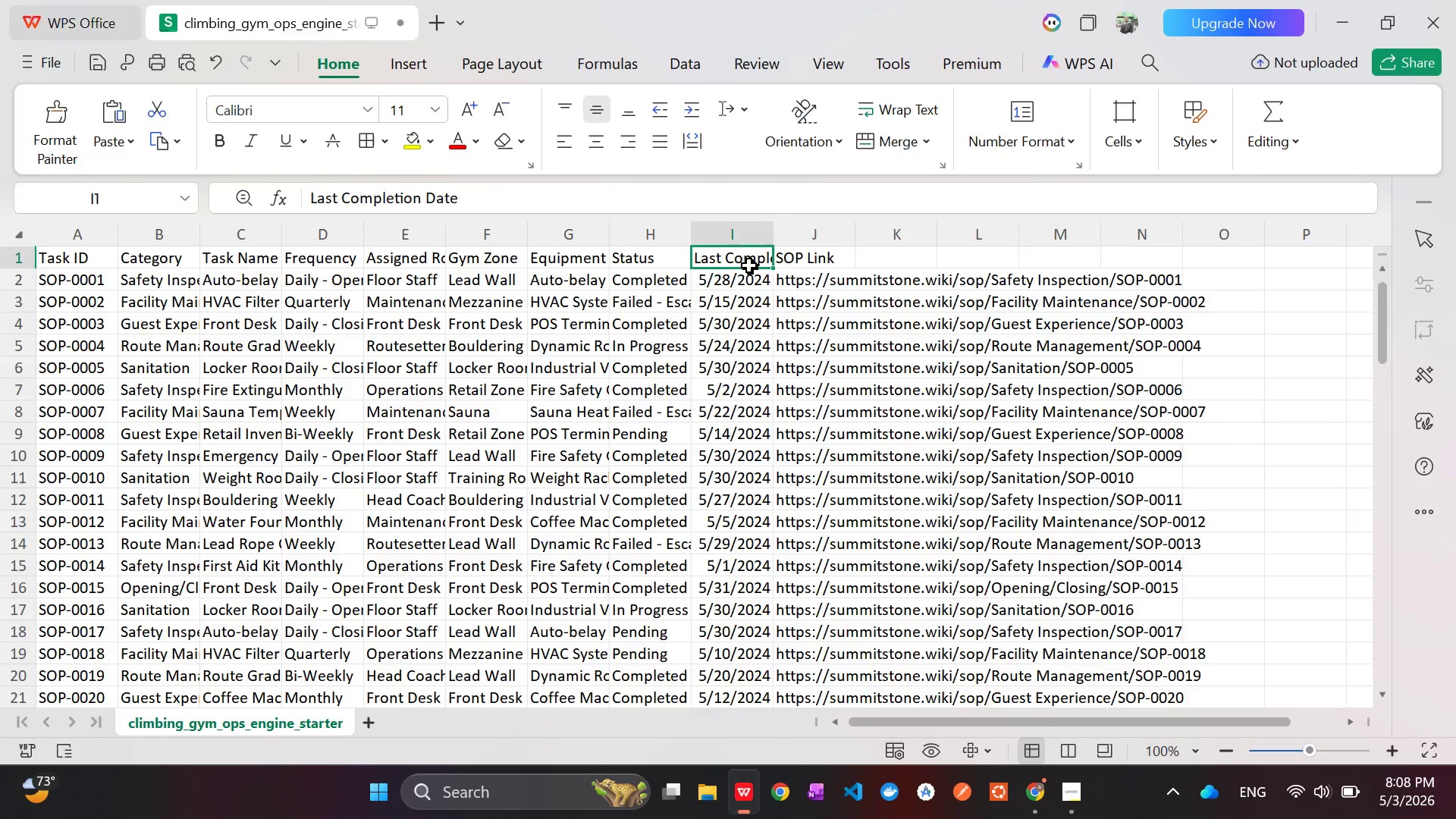 
key(Alt+AltLeft)
 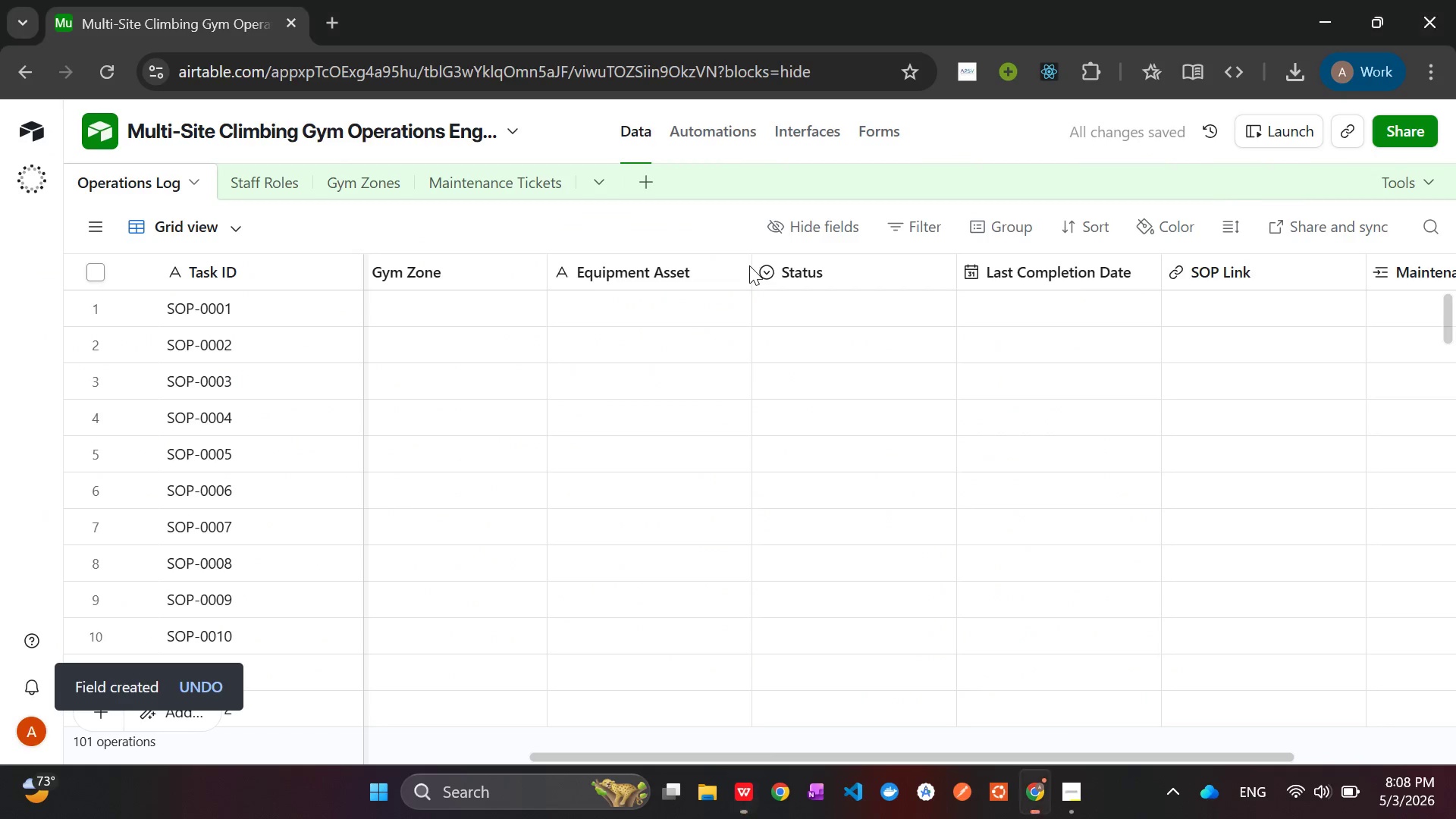 
key(Alt+Tab)
 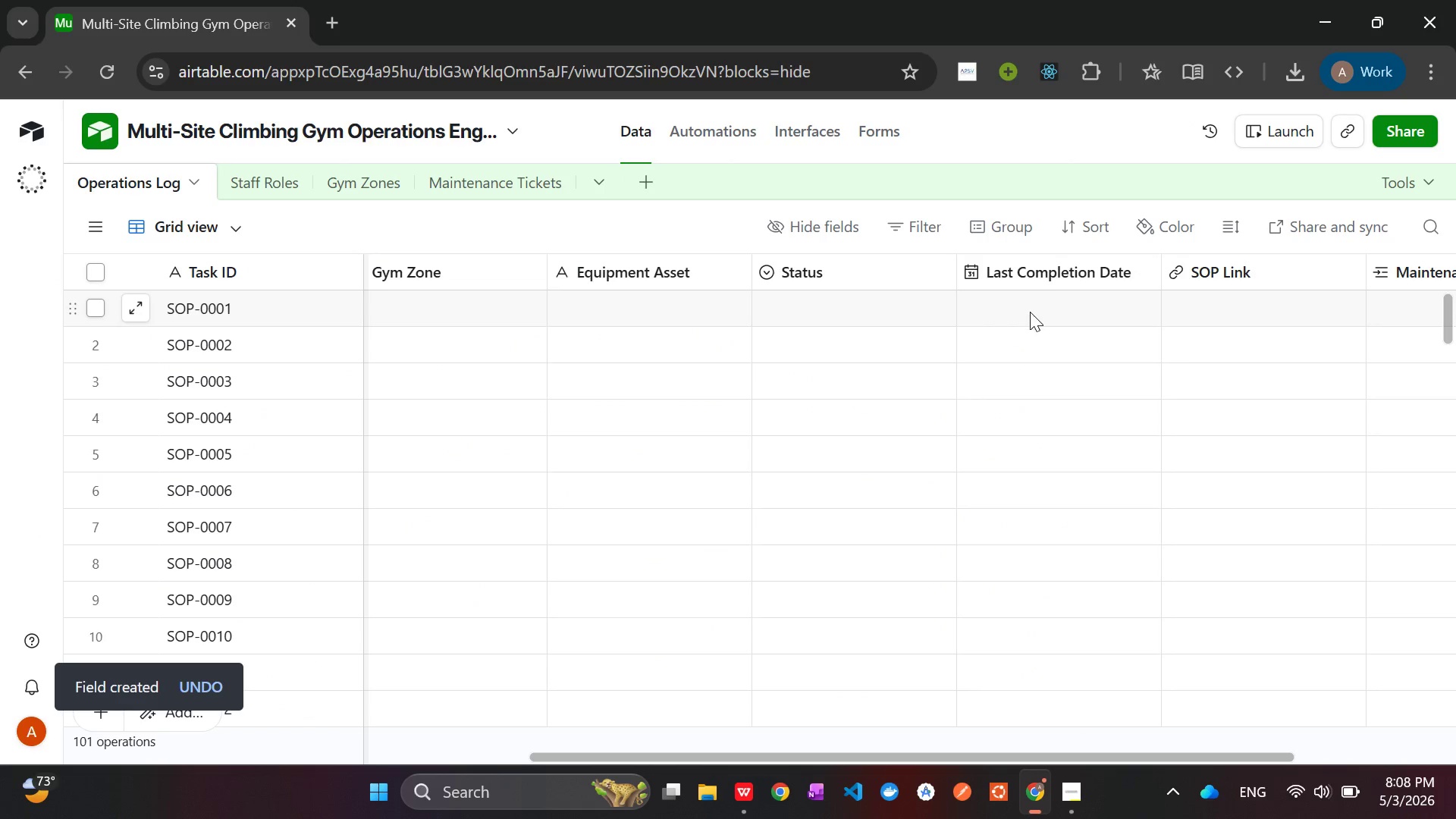 
key(Alt+AltLeft)
 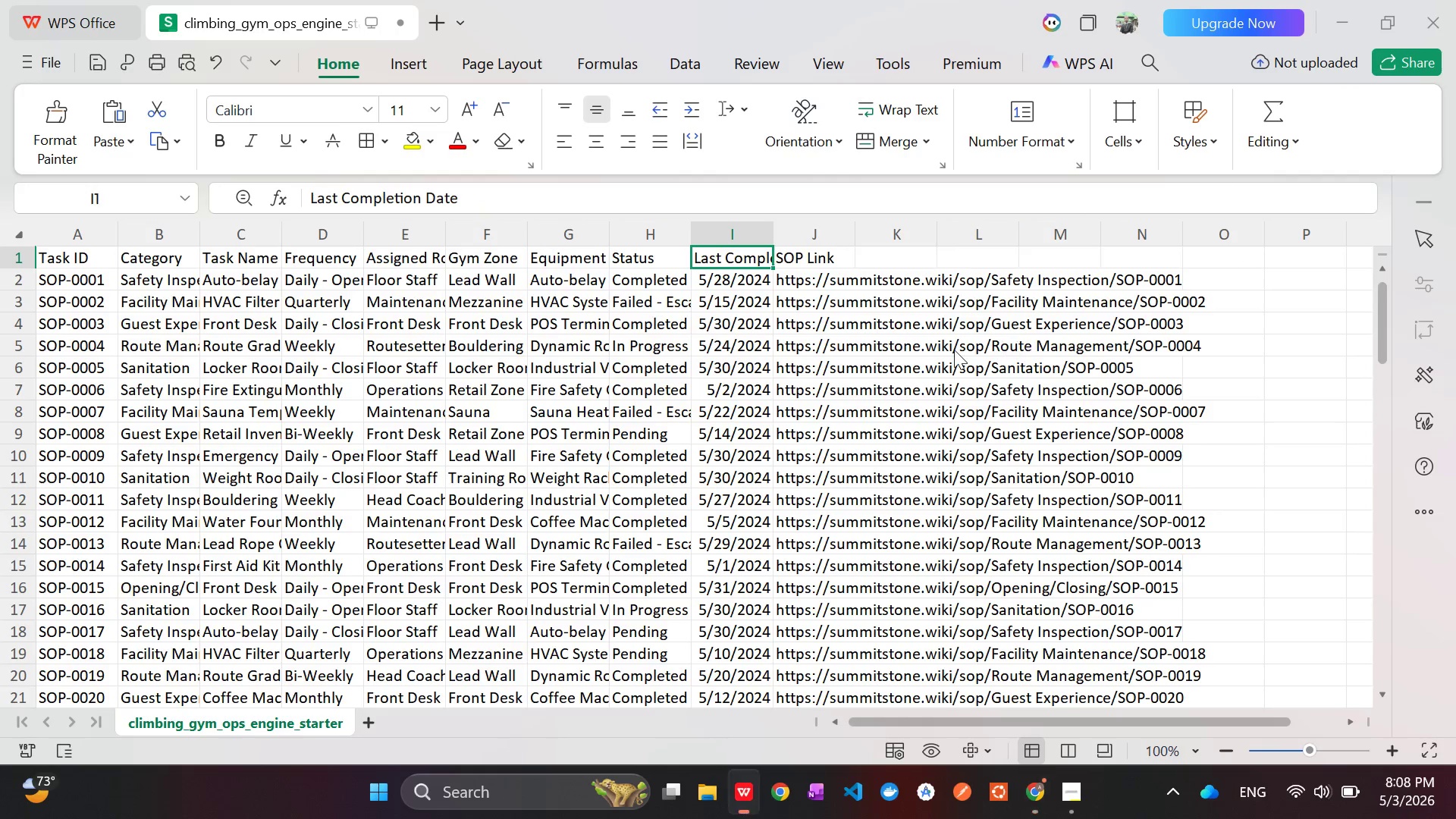 
key(Alt+Tab)
 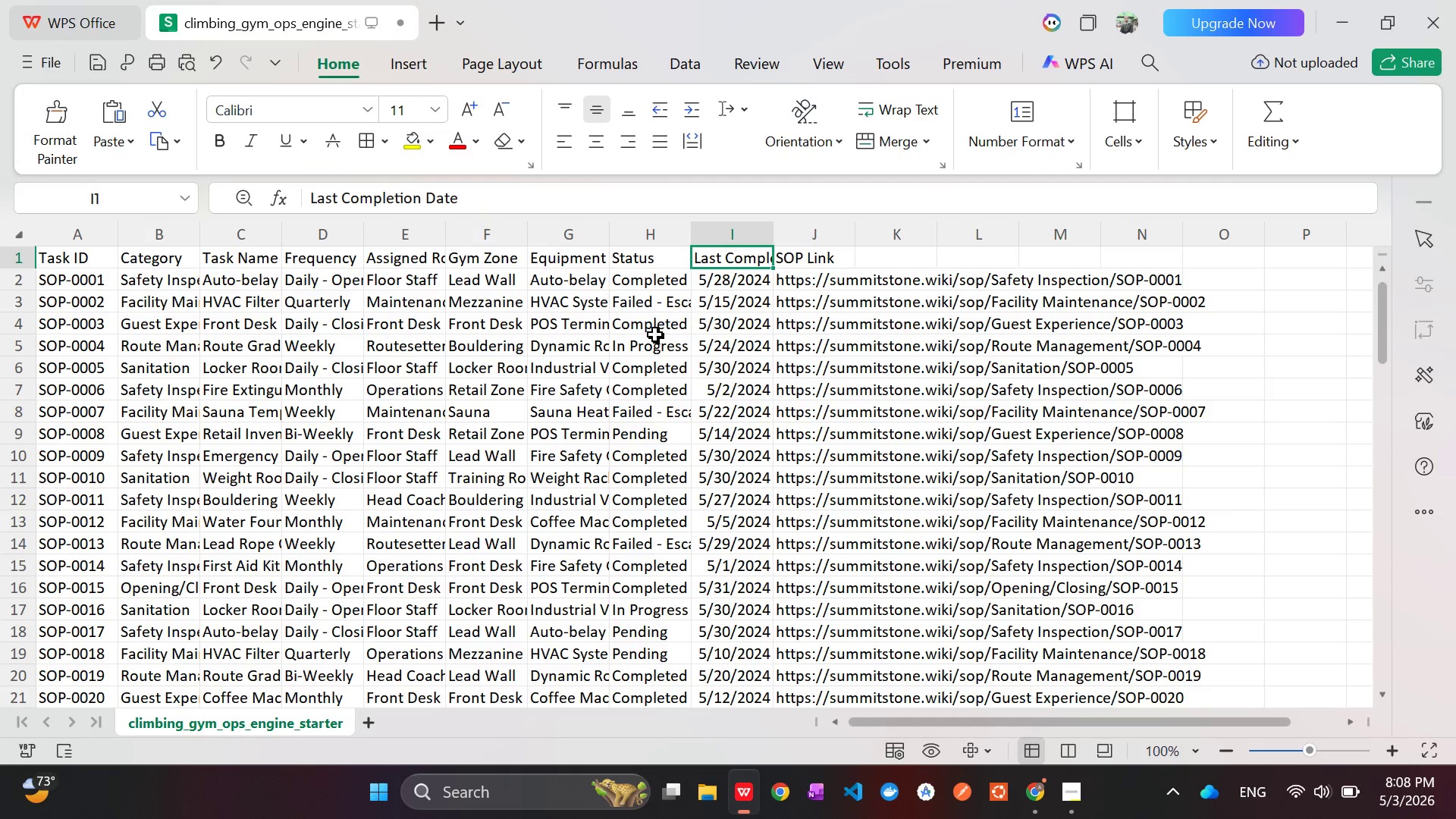 
key(Alt+AltLeft)
 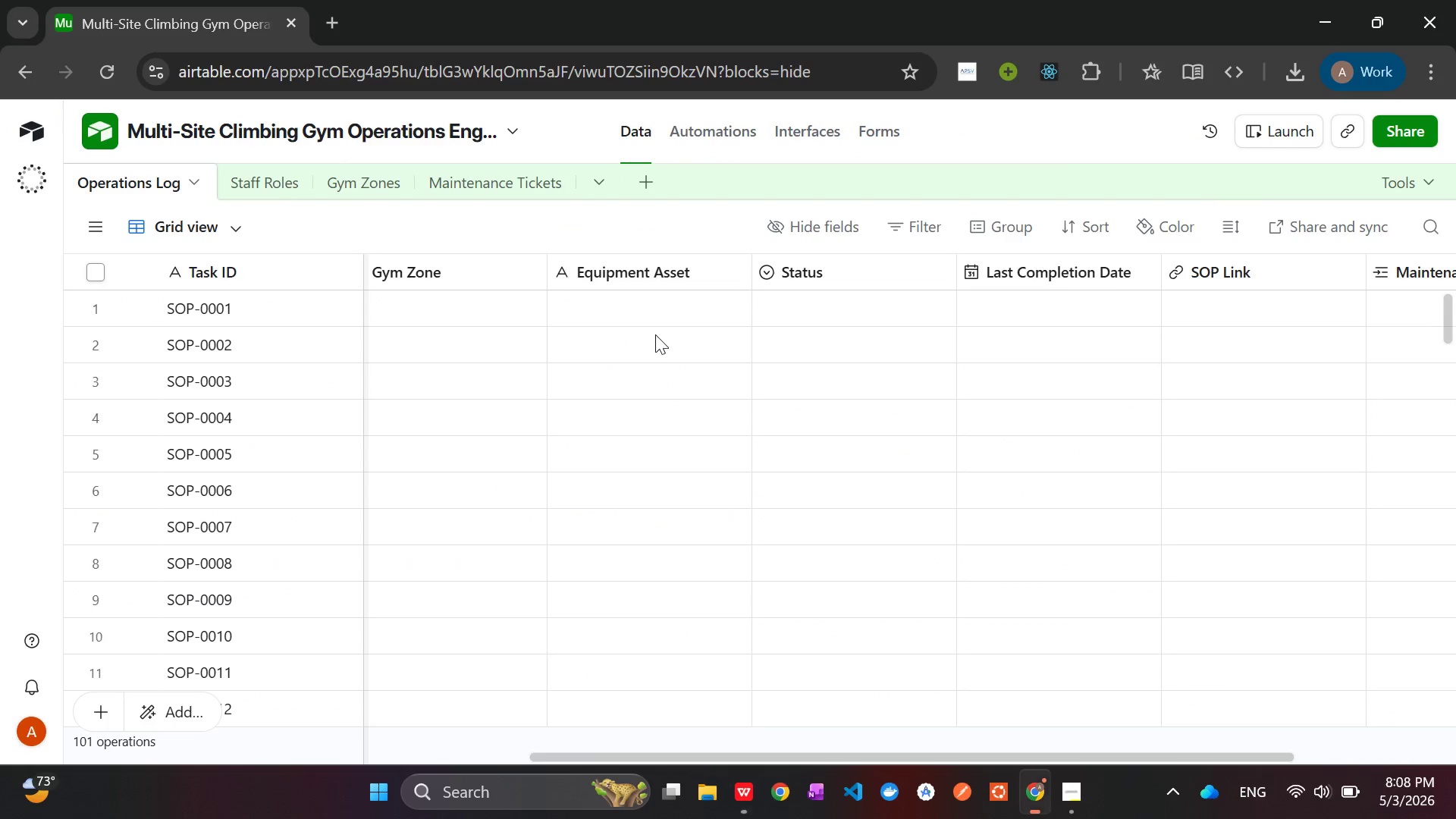 
key(Alt+Tab)
 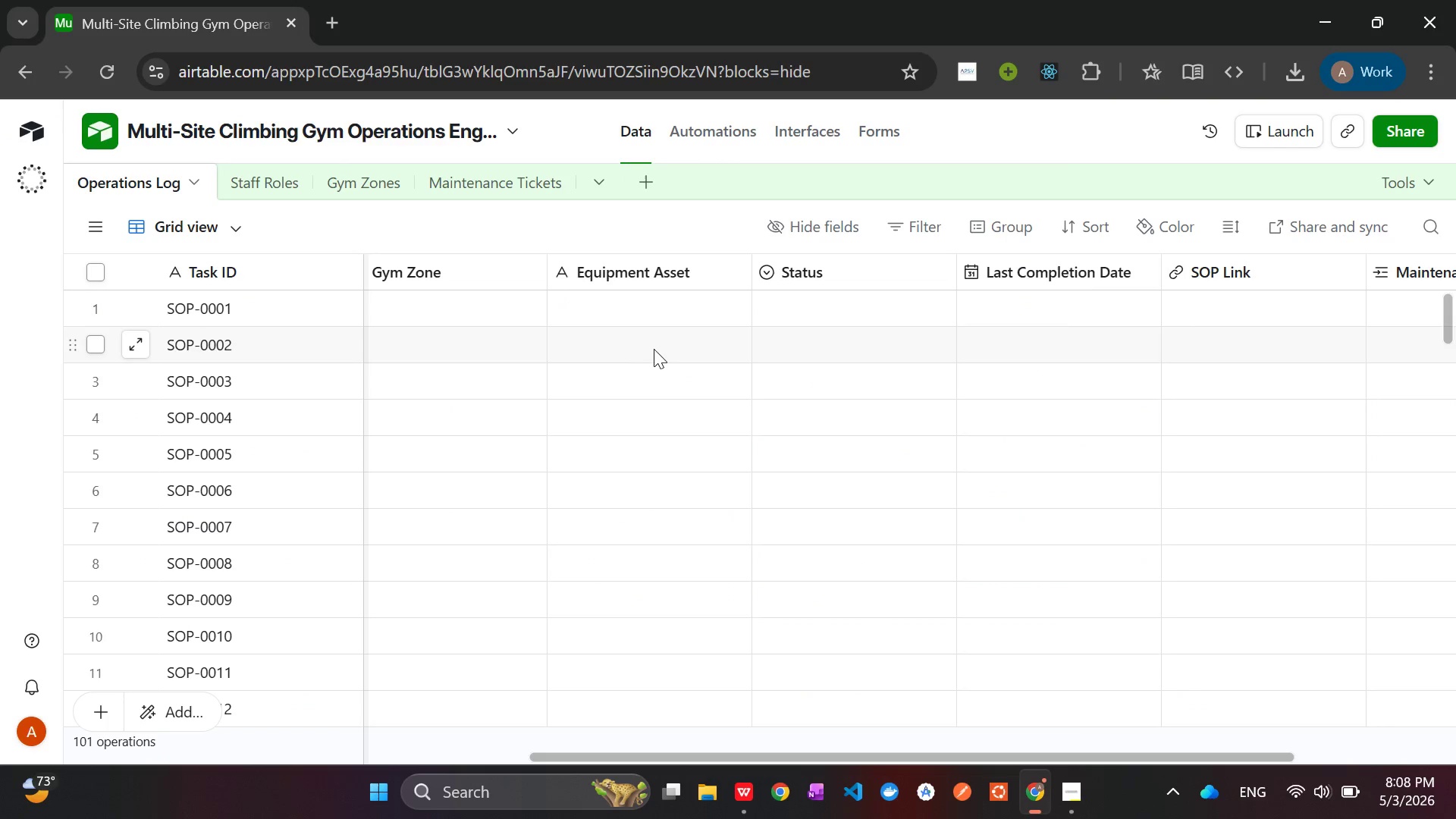 
mouse_move([670, 349])
 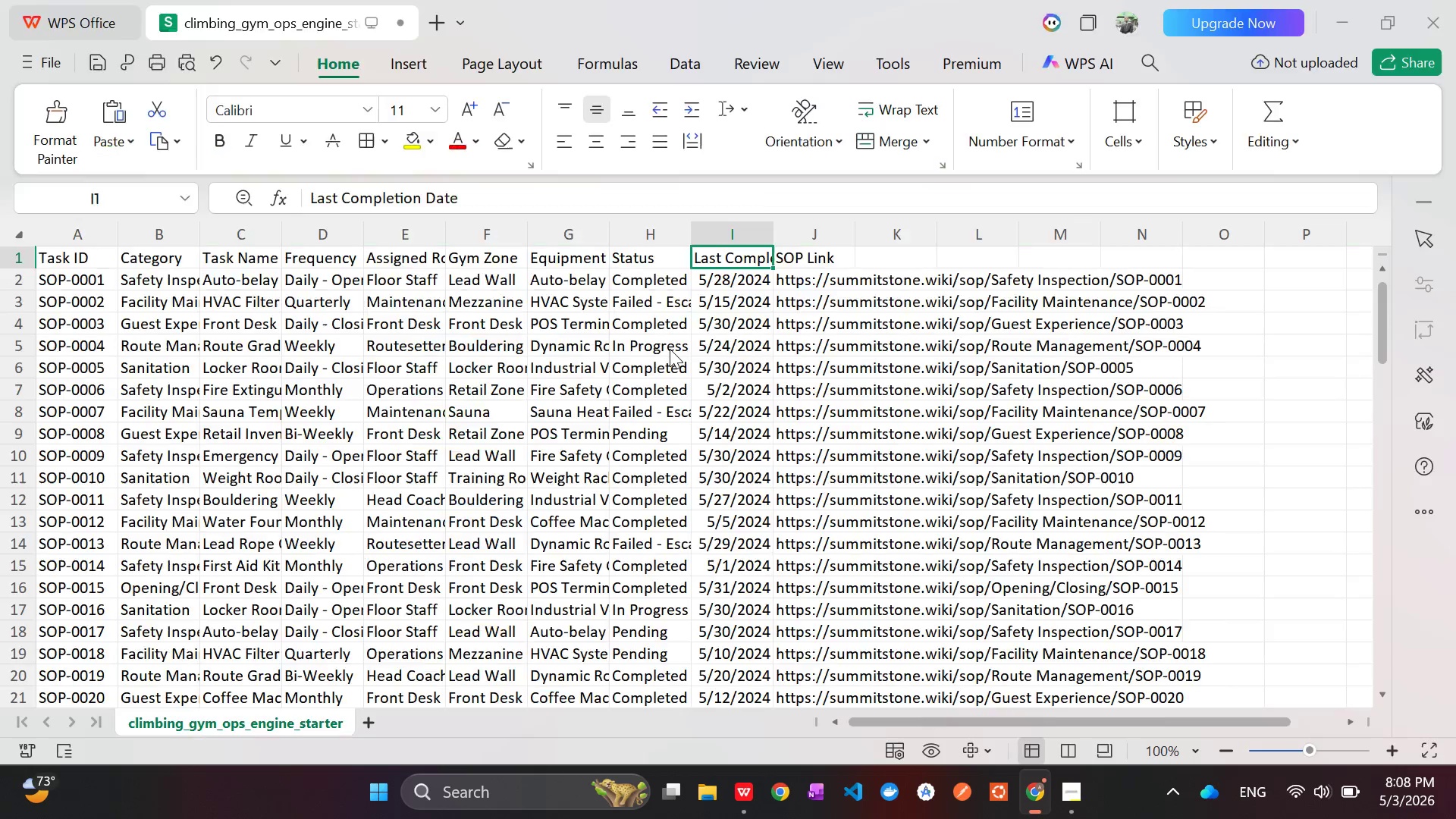 
key(Alt+AltLeft)
 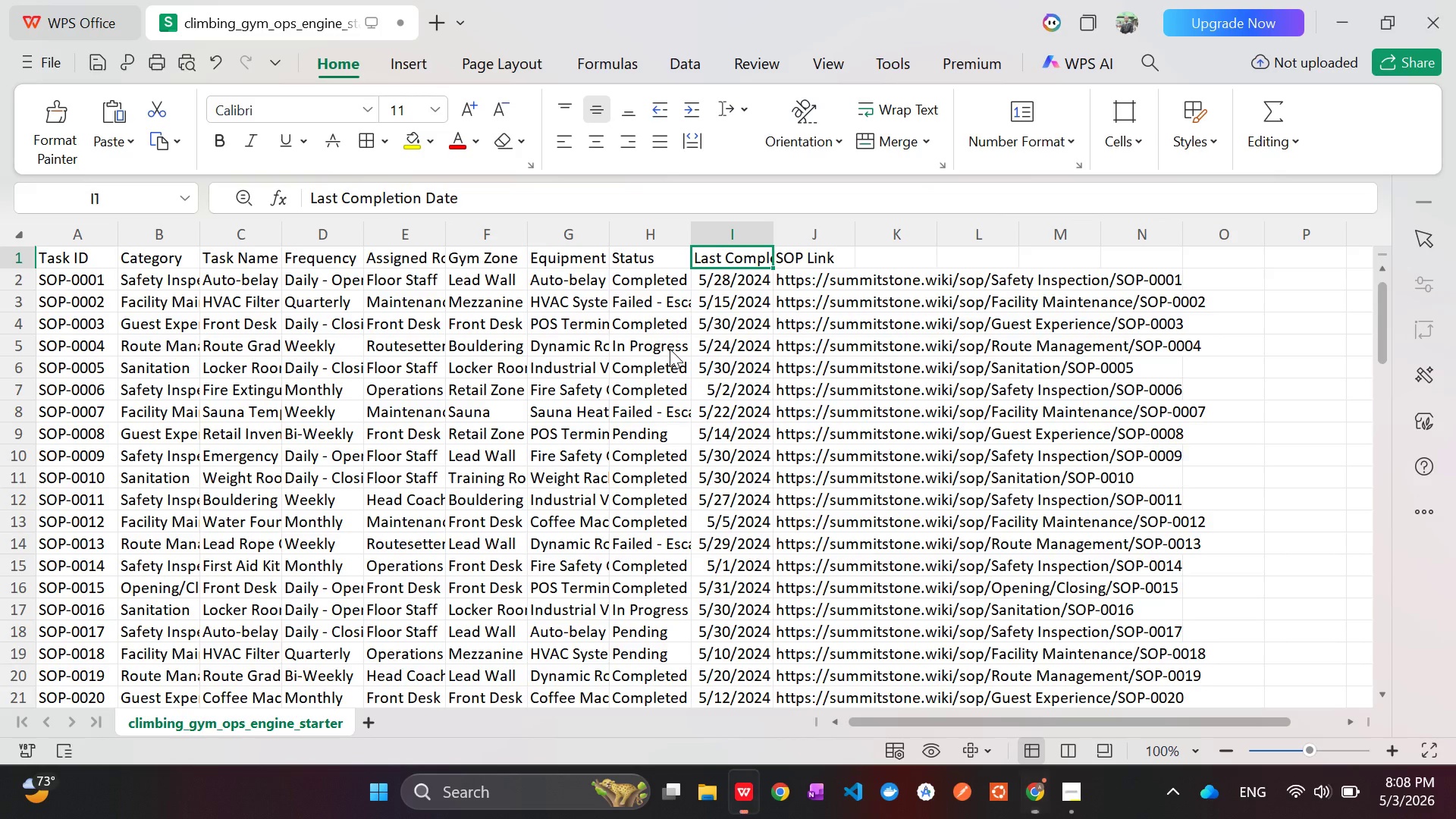 
key(Alt+Tab)
 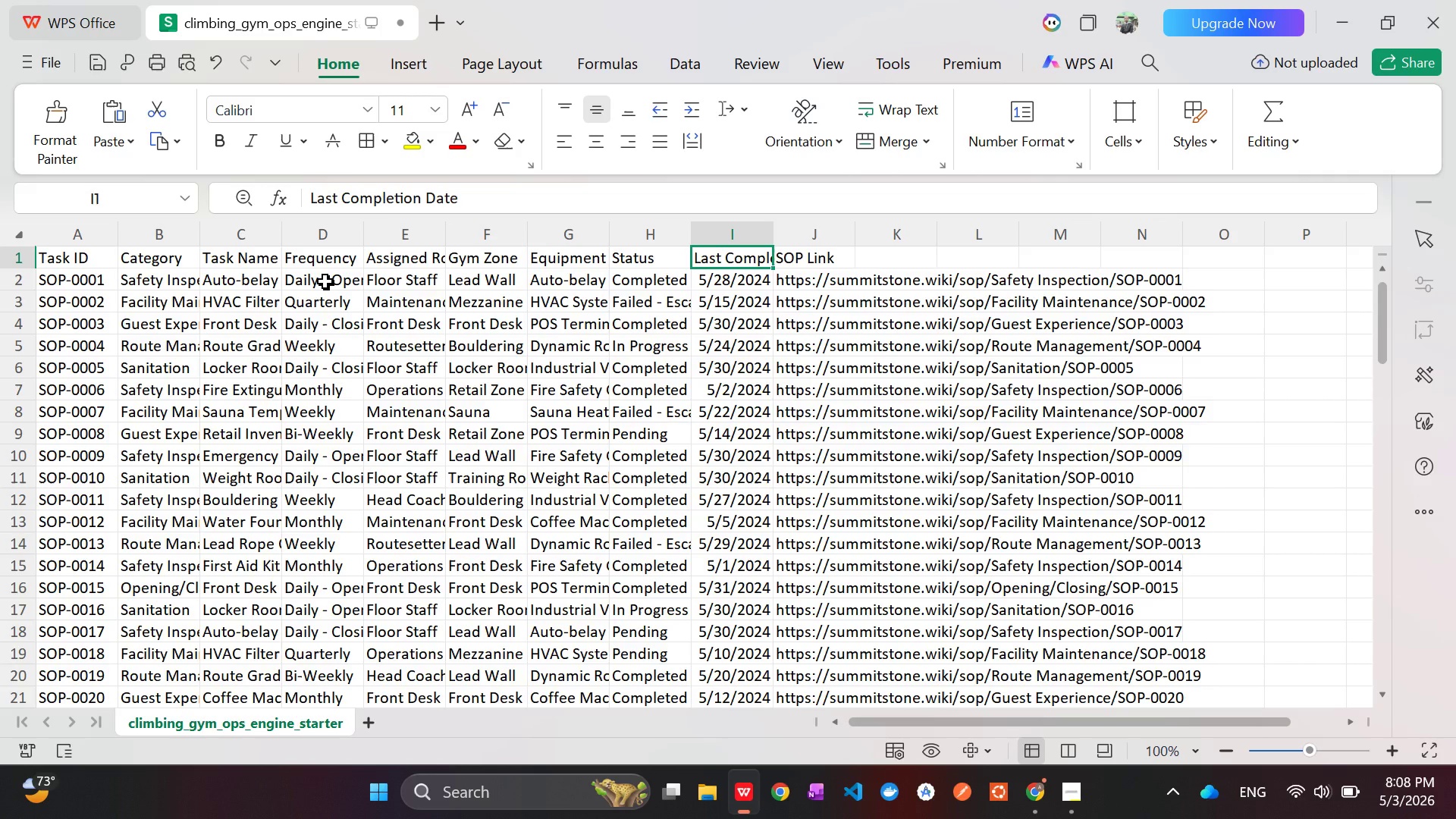 
left_click_drag(start_coordinate=[325, 281], to_coordinate=[830, 656])
 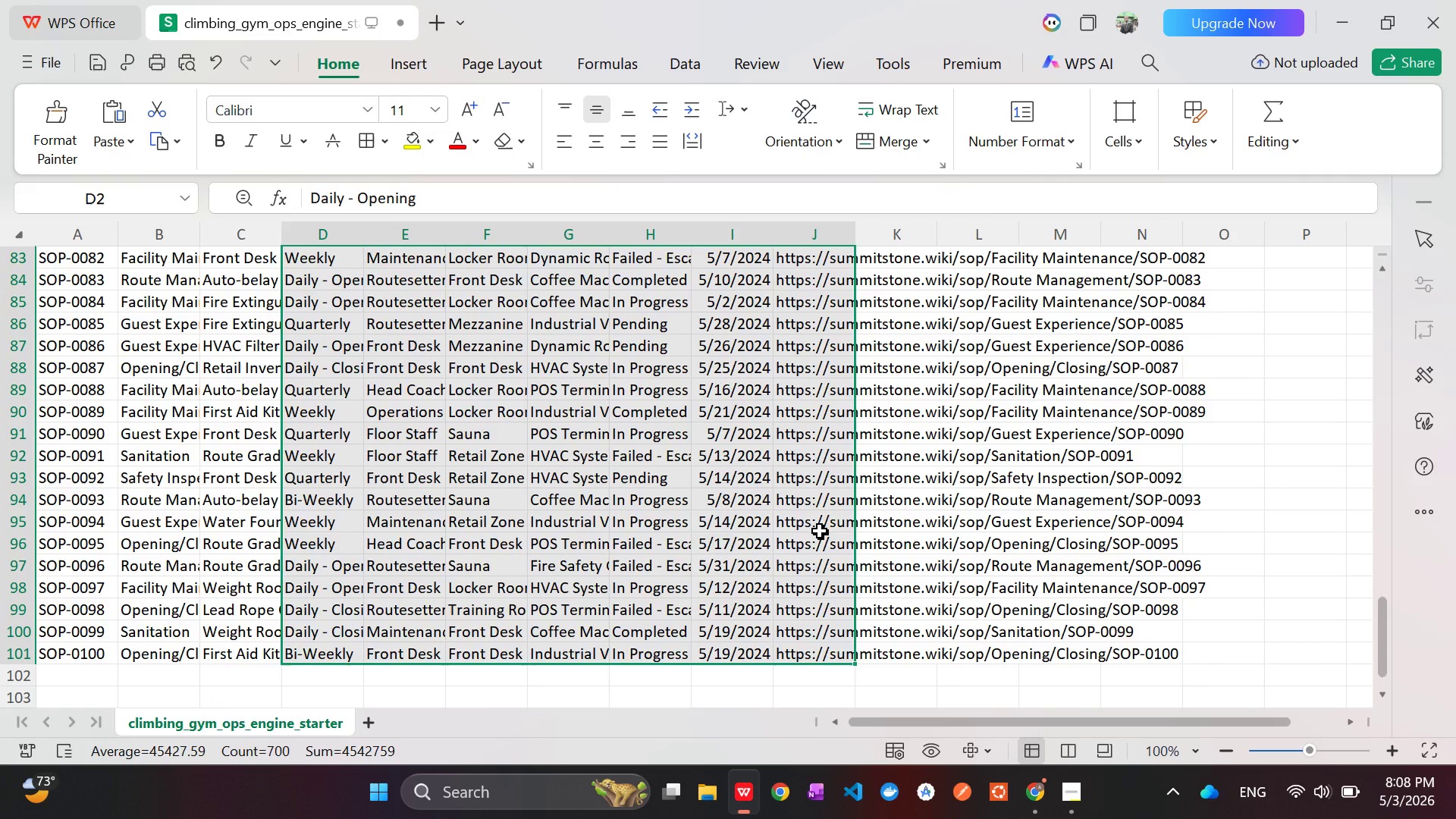 
key(Control+C)
 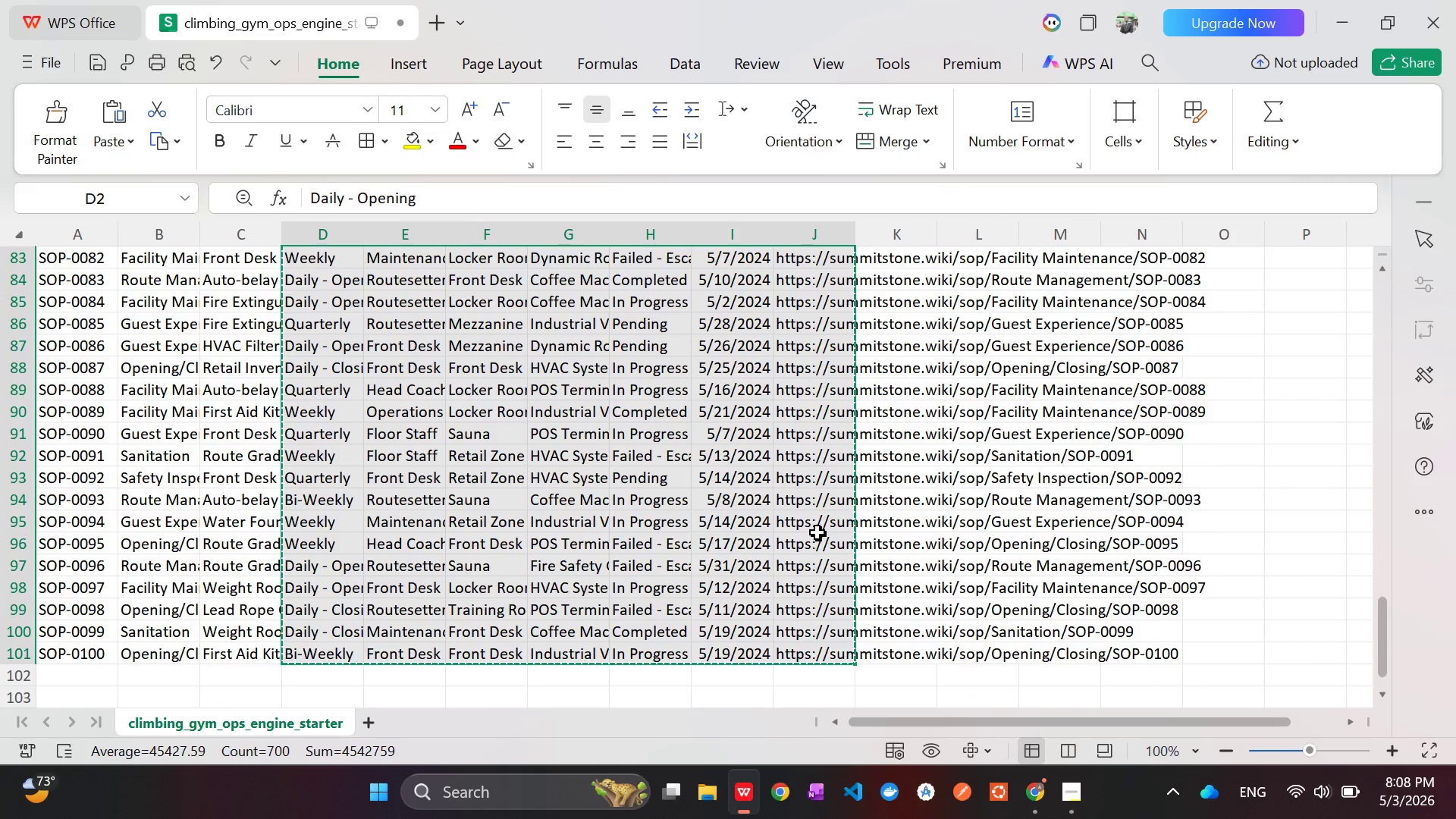 
key(Alt+AltLeft)
 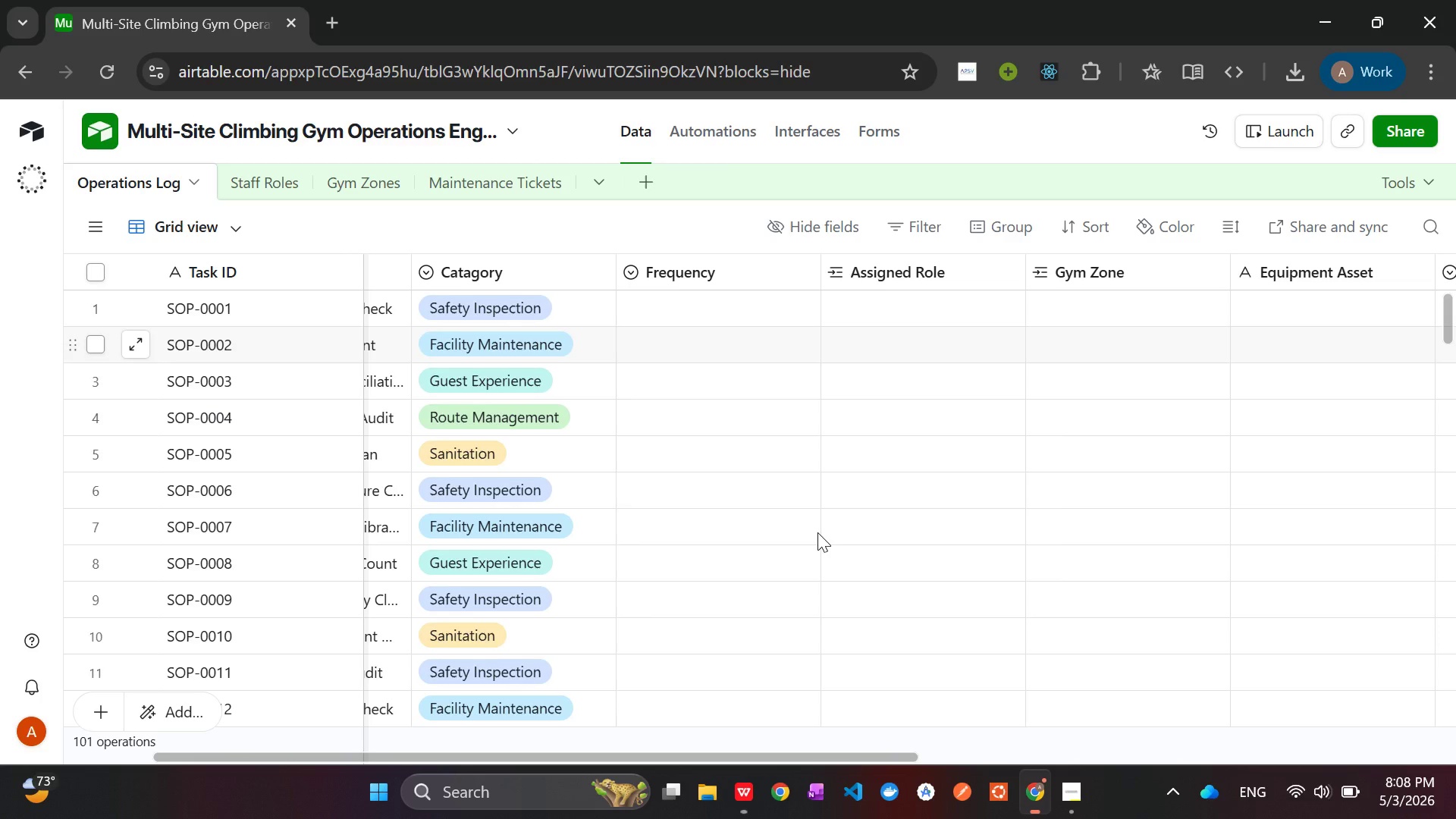 
key(Alt+Tab)
 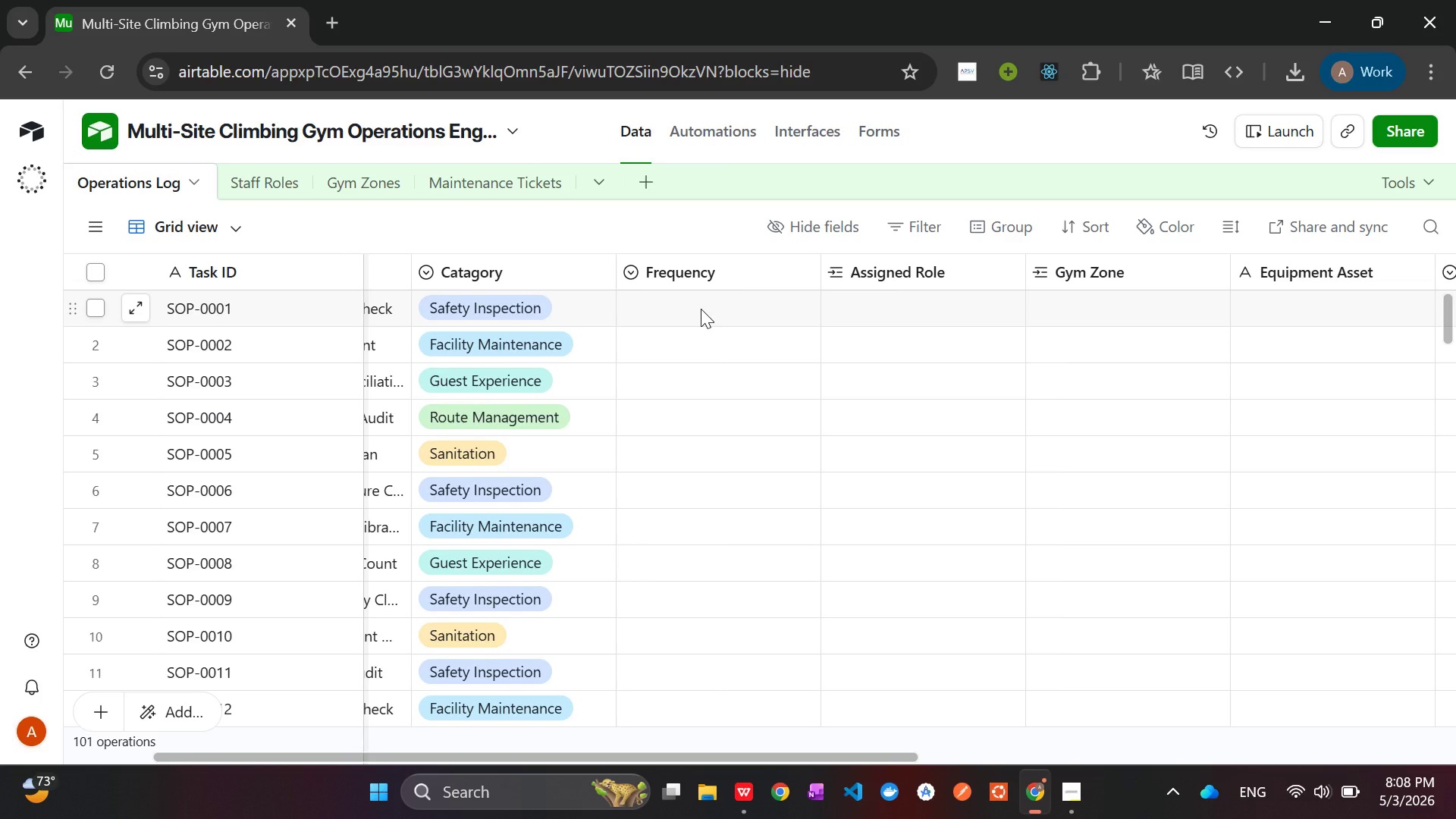 
left_click([701, 309])
 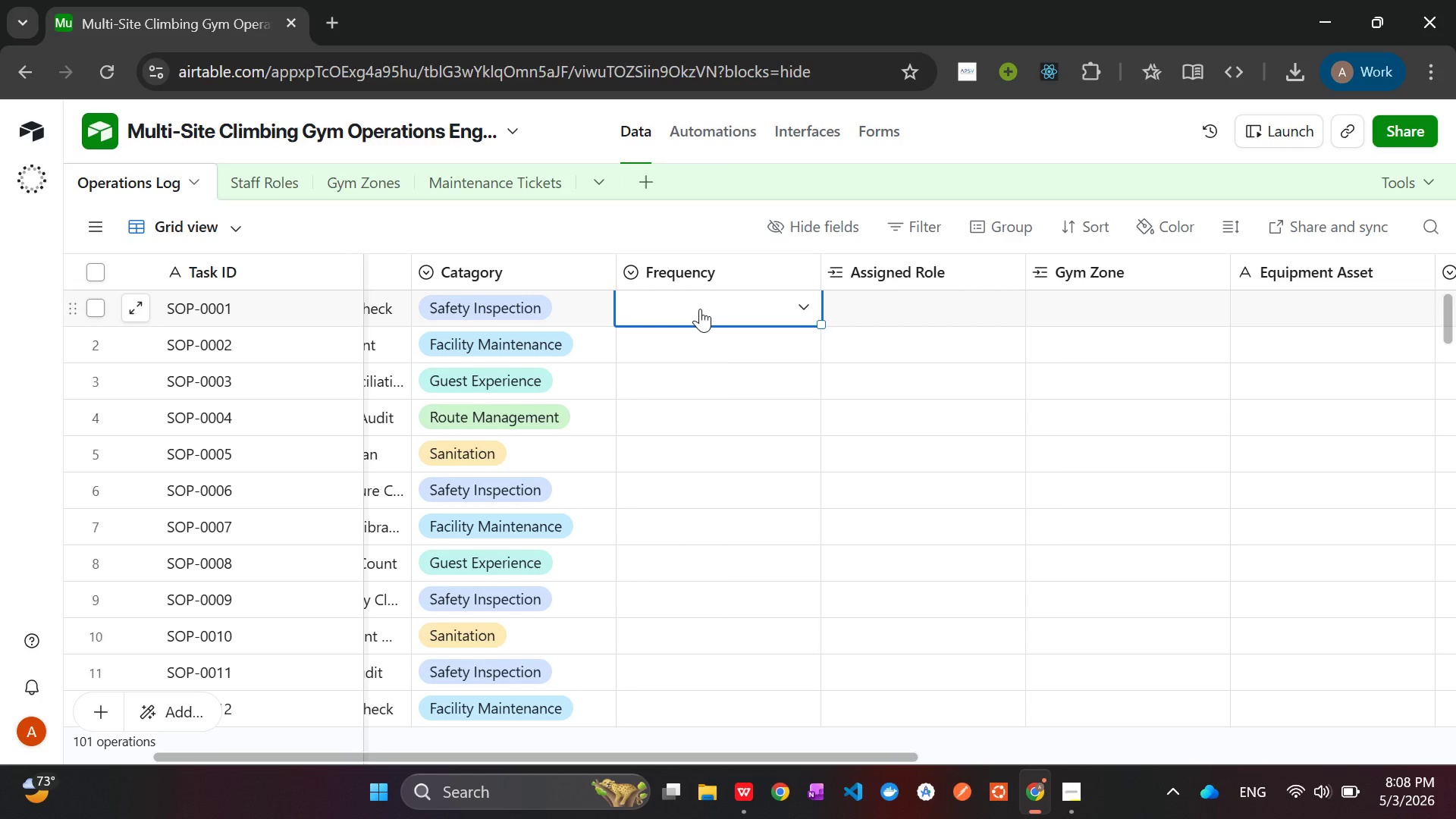 
key(Control+V)
 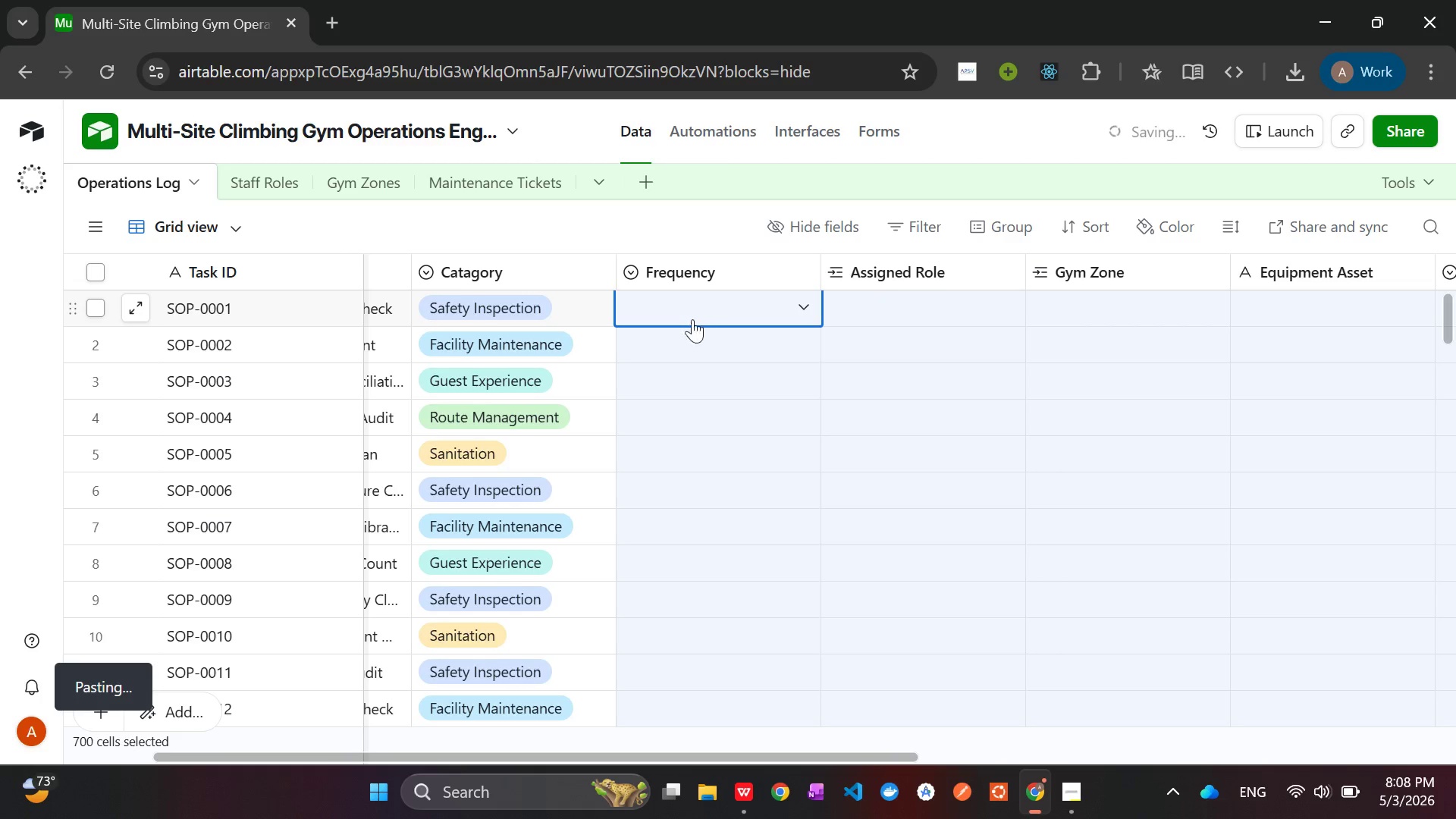 
mouse_move([719, 353])
 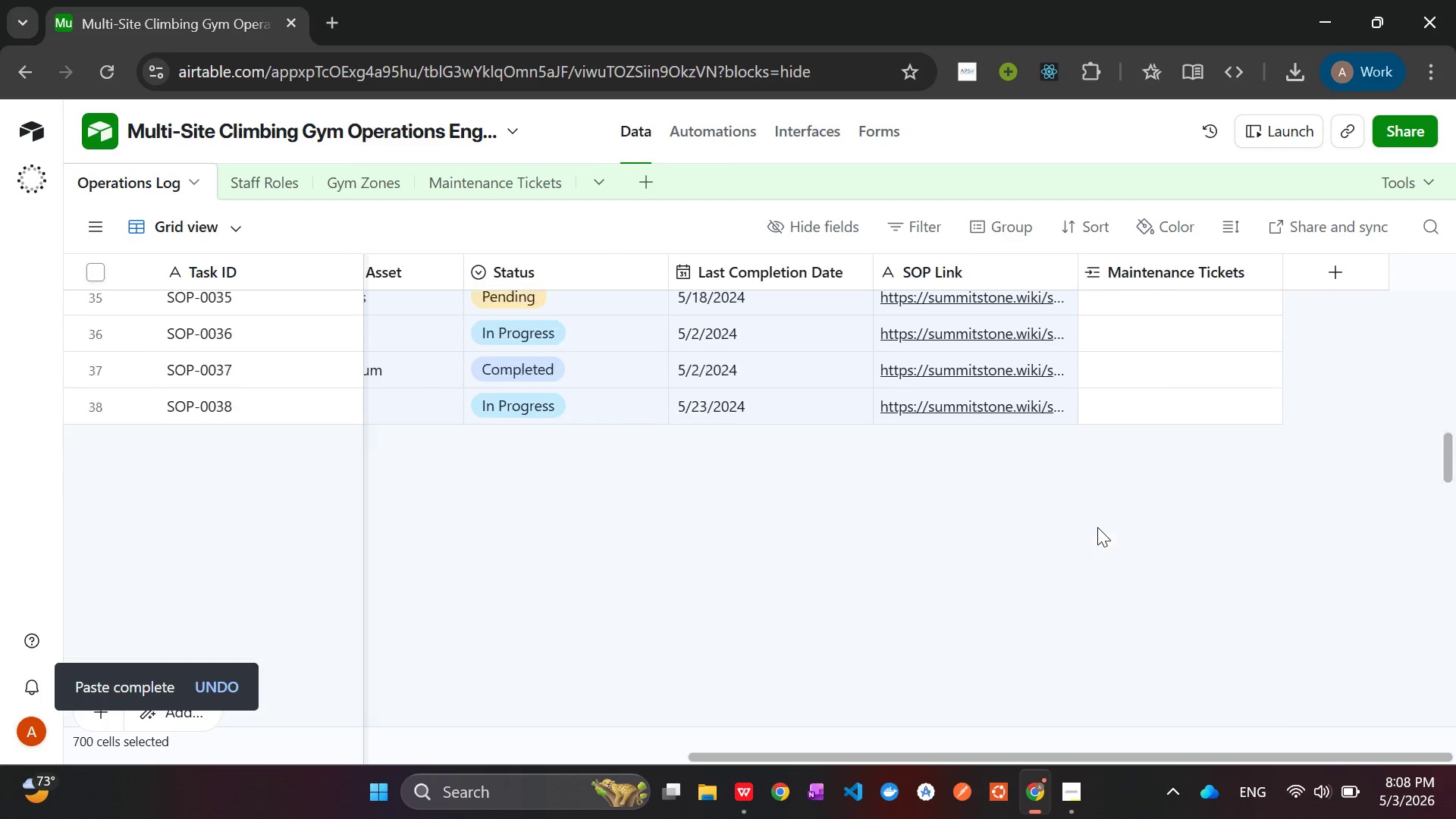 
wait(10.68)
 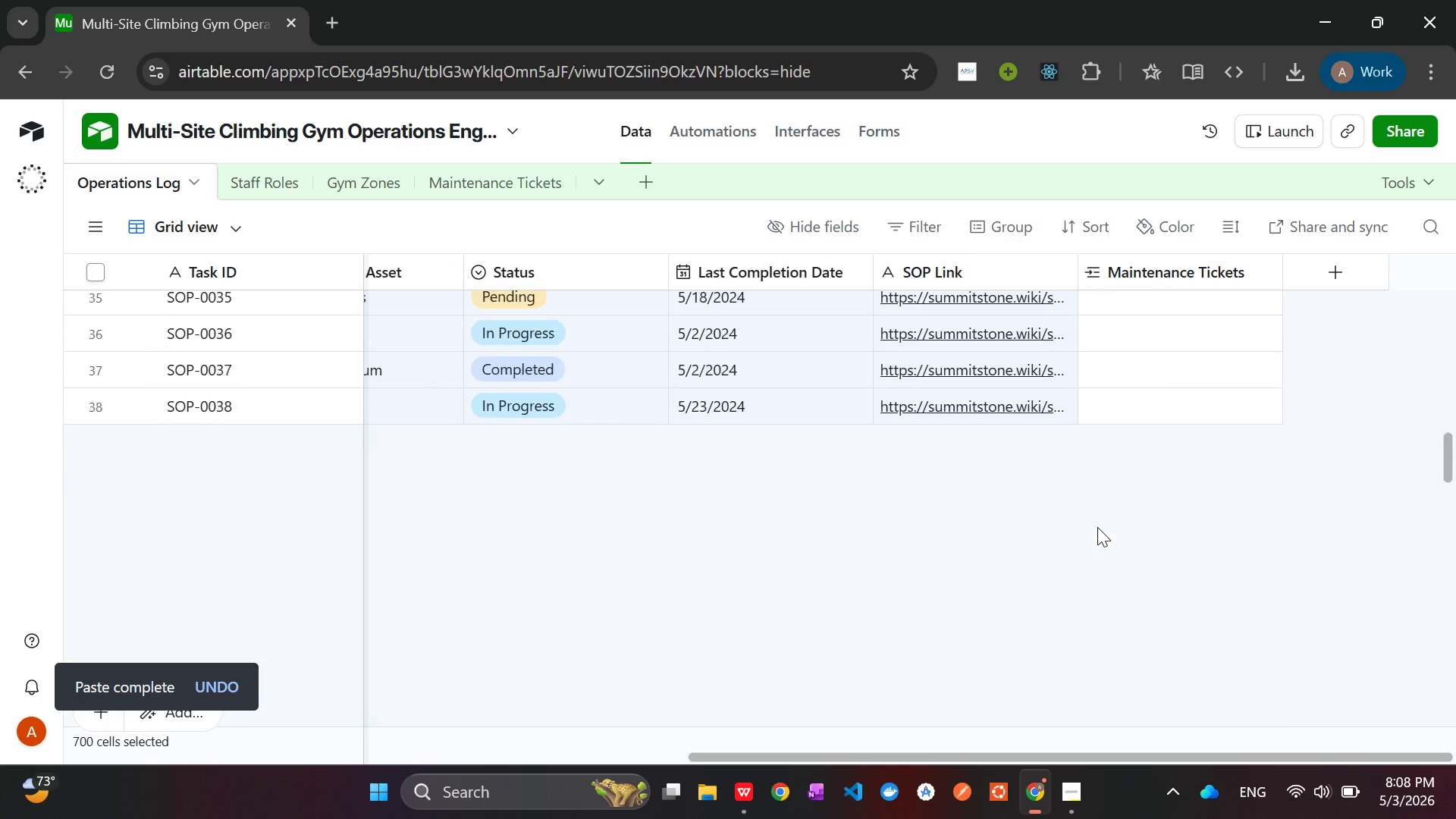 
left_click([1335, 485])
 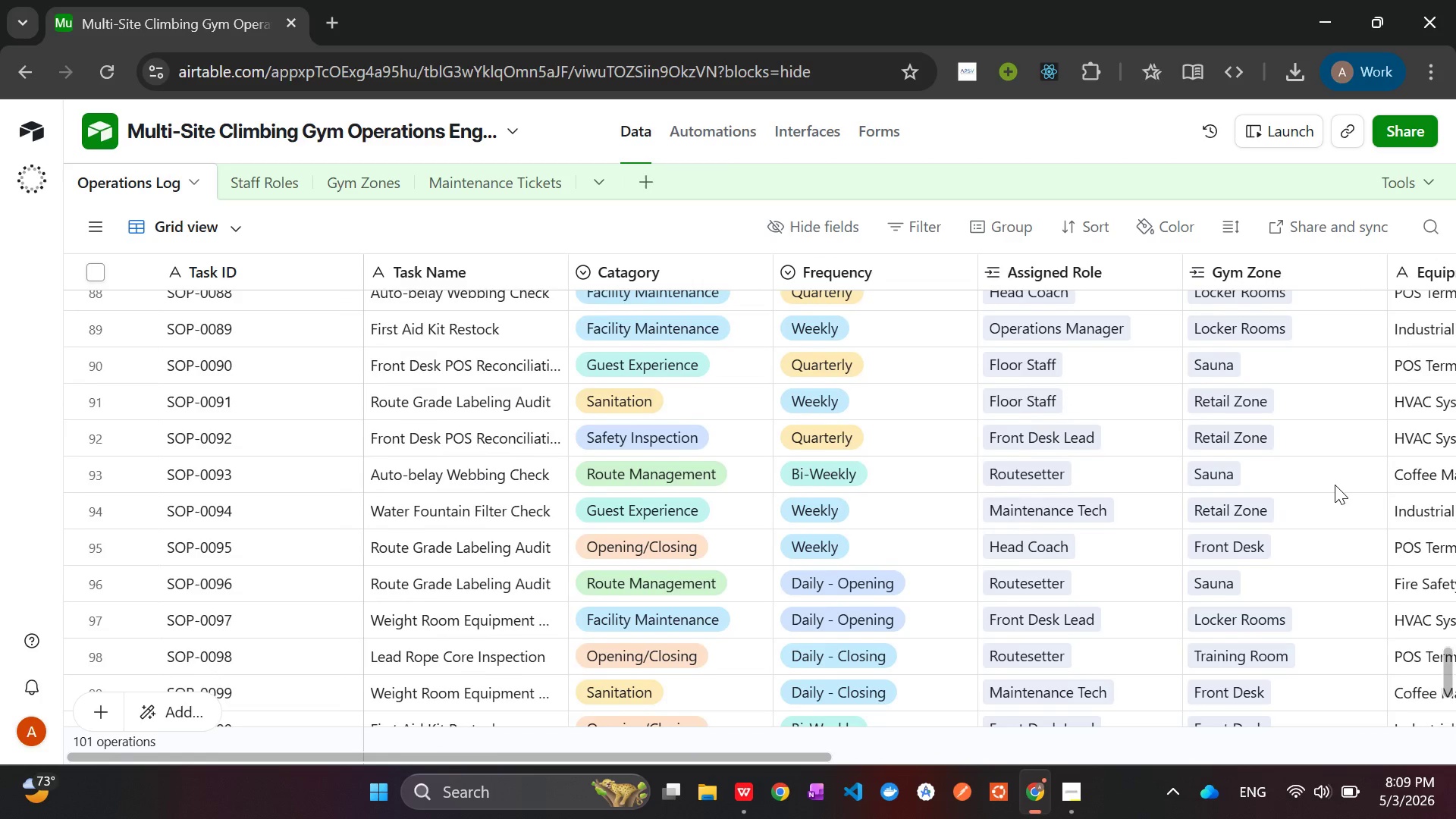 
wait(8.81)
 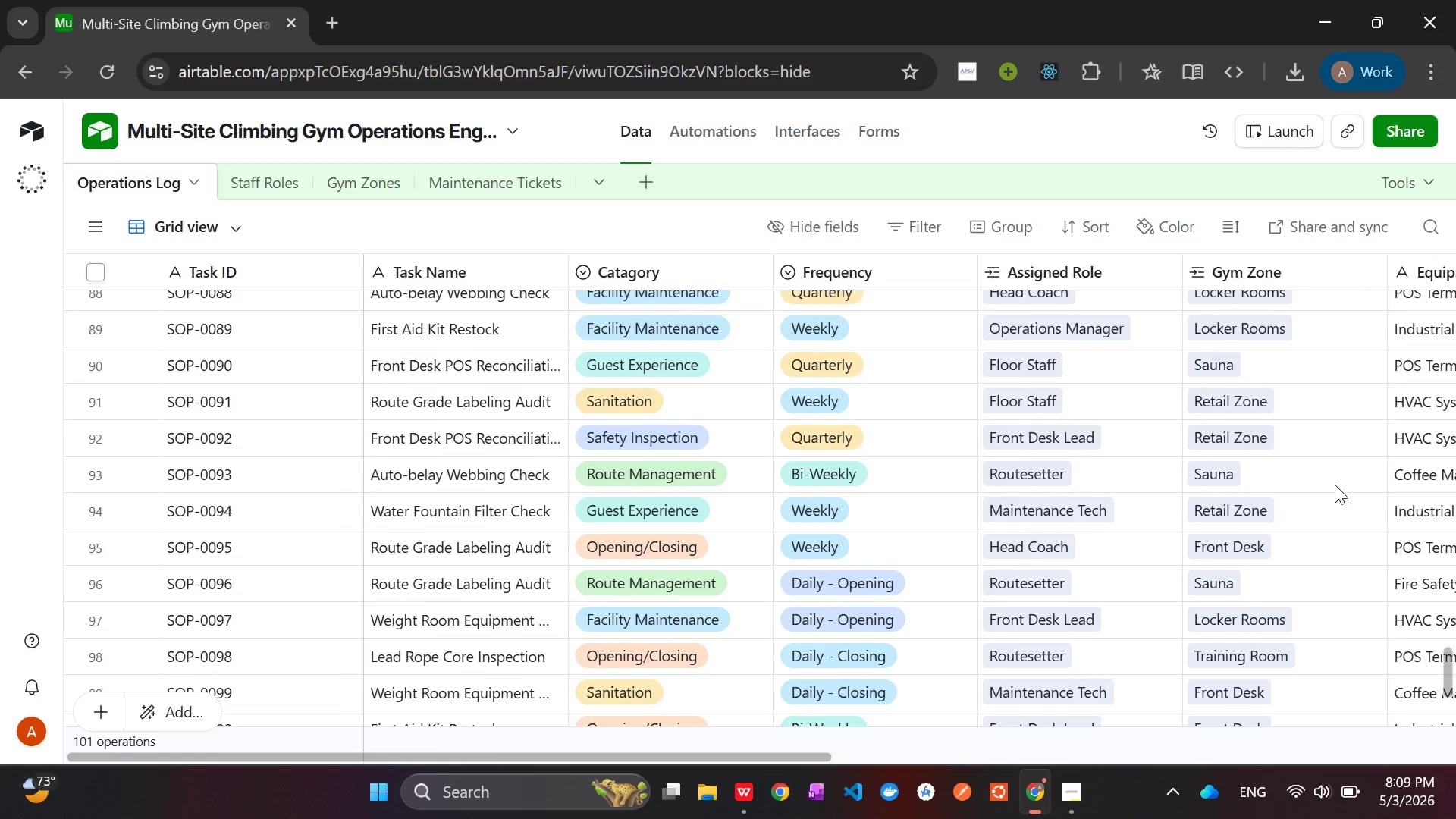 
left_click([1153, 307])
 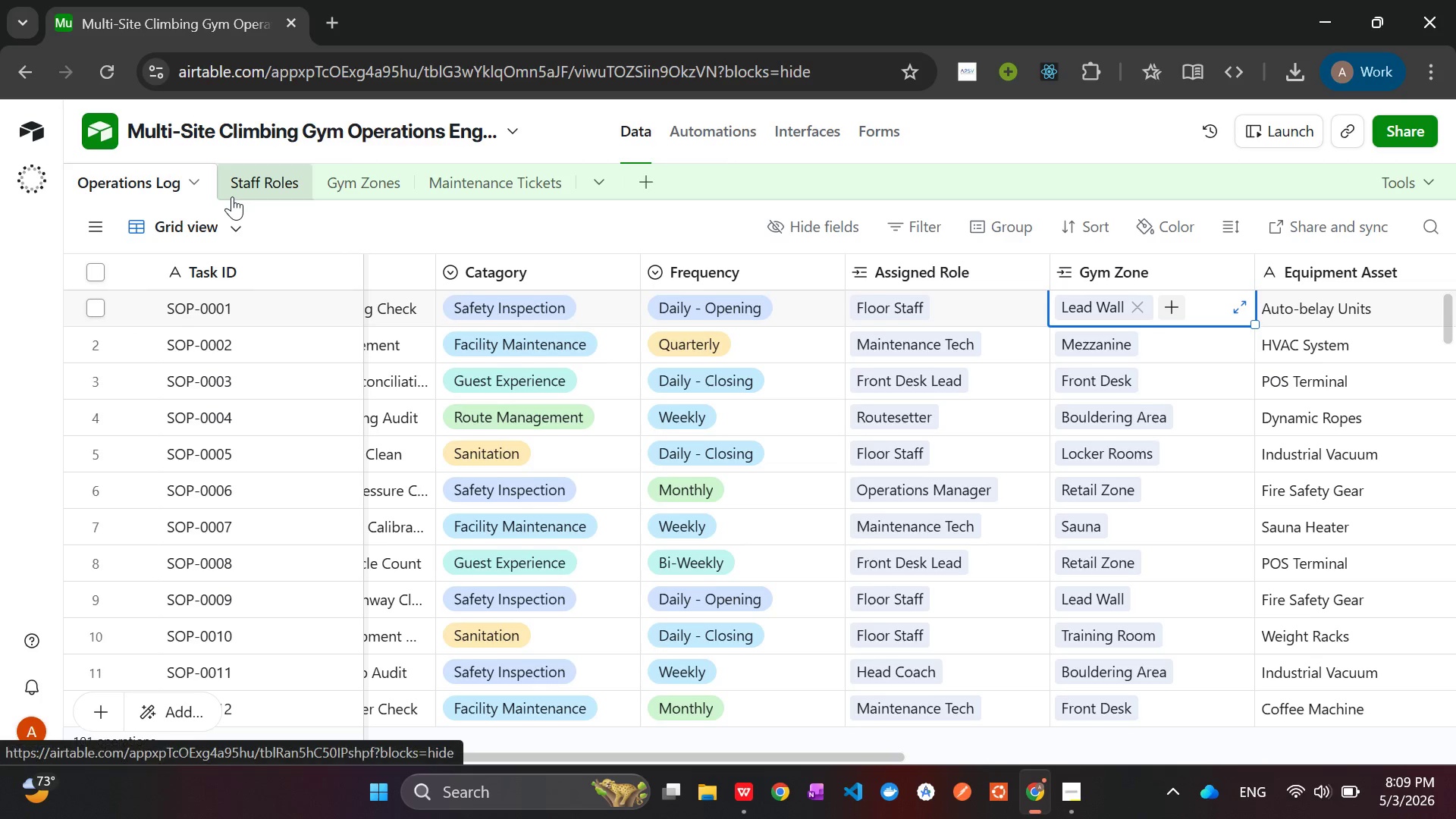 
left_click([251, 187])
 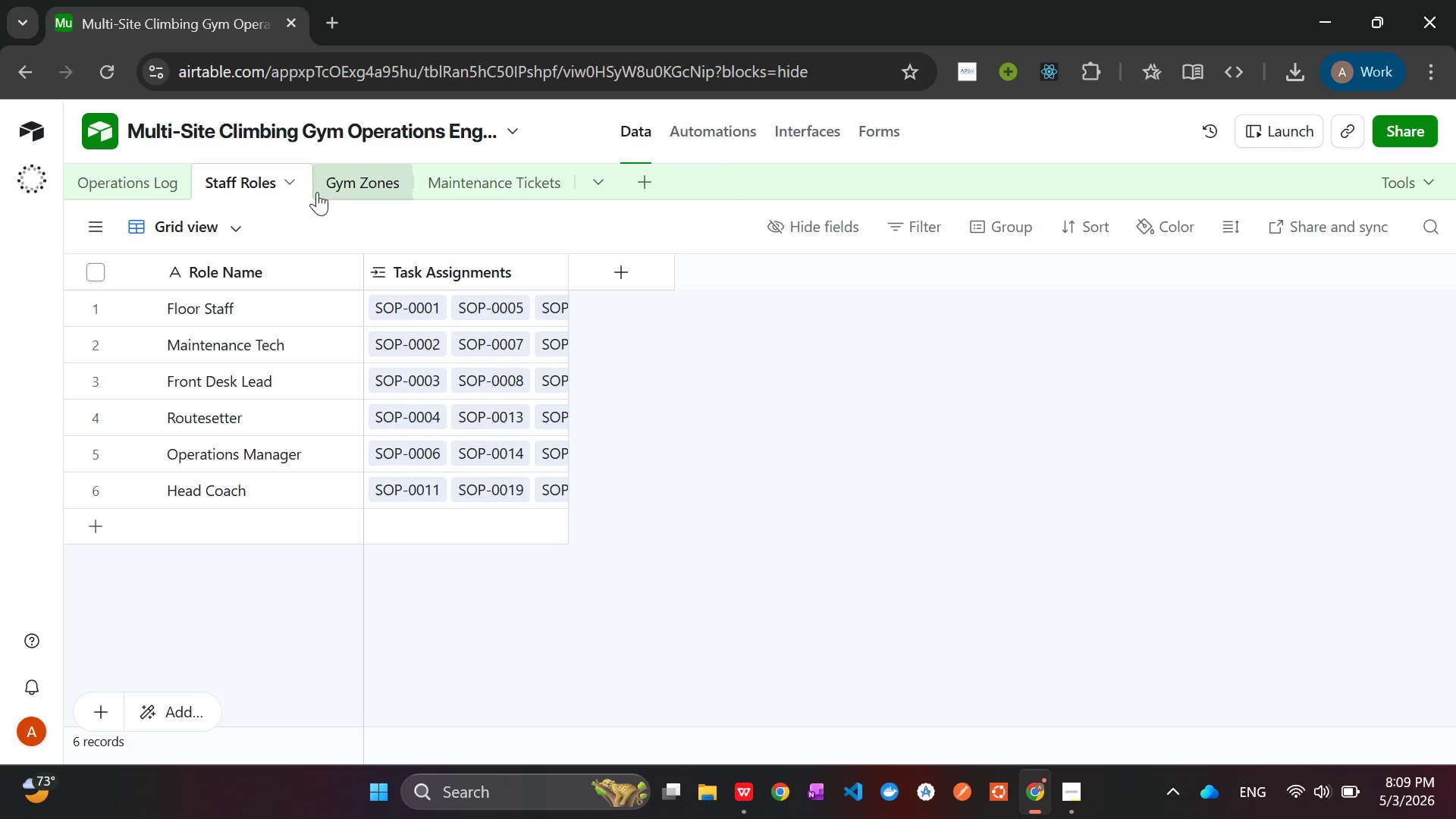 
left_click([344, 193])
 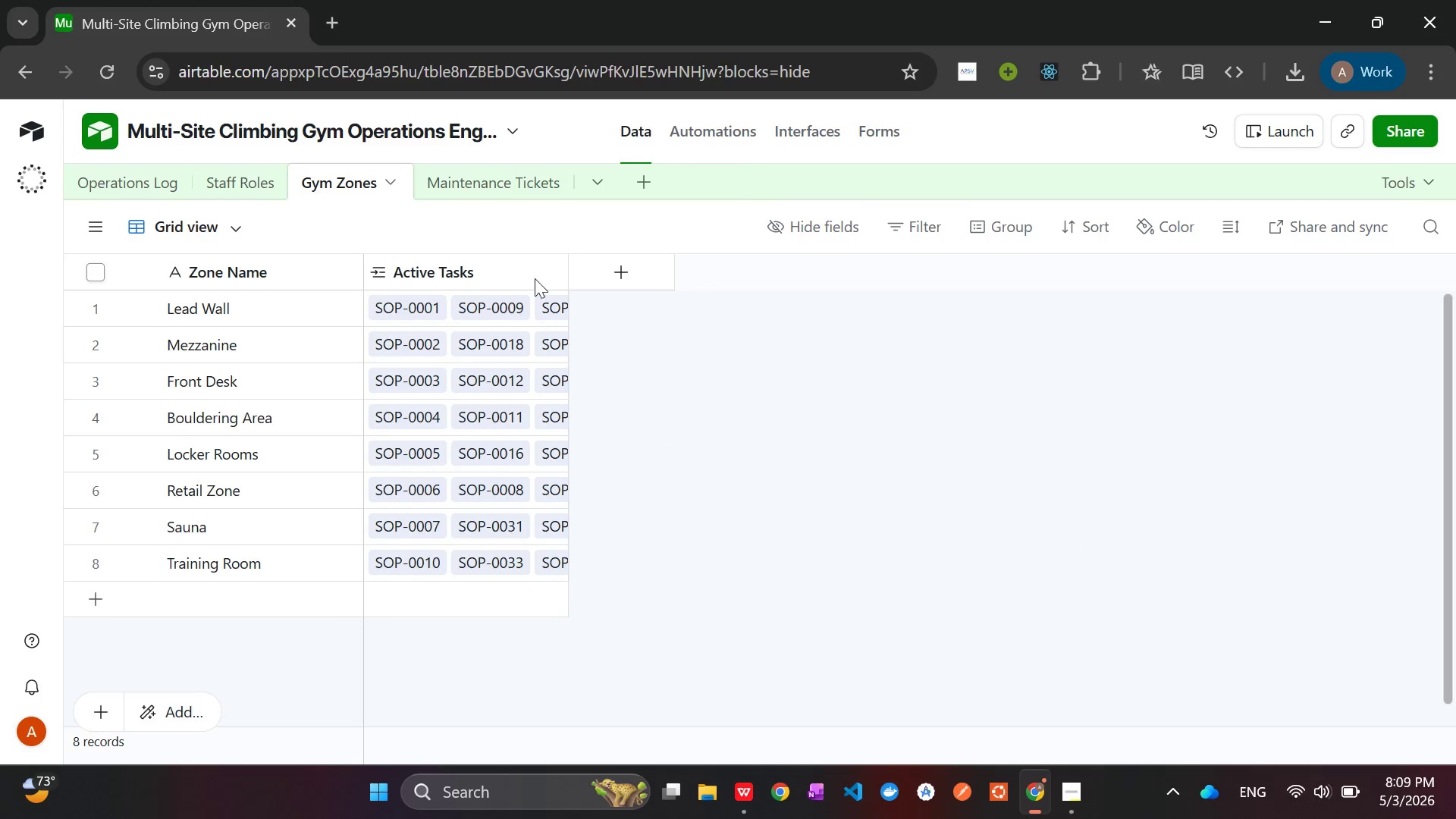 
left_click([481, 185])
 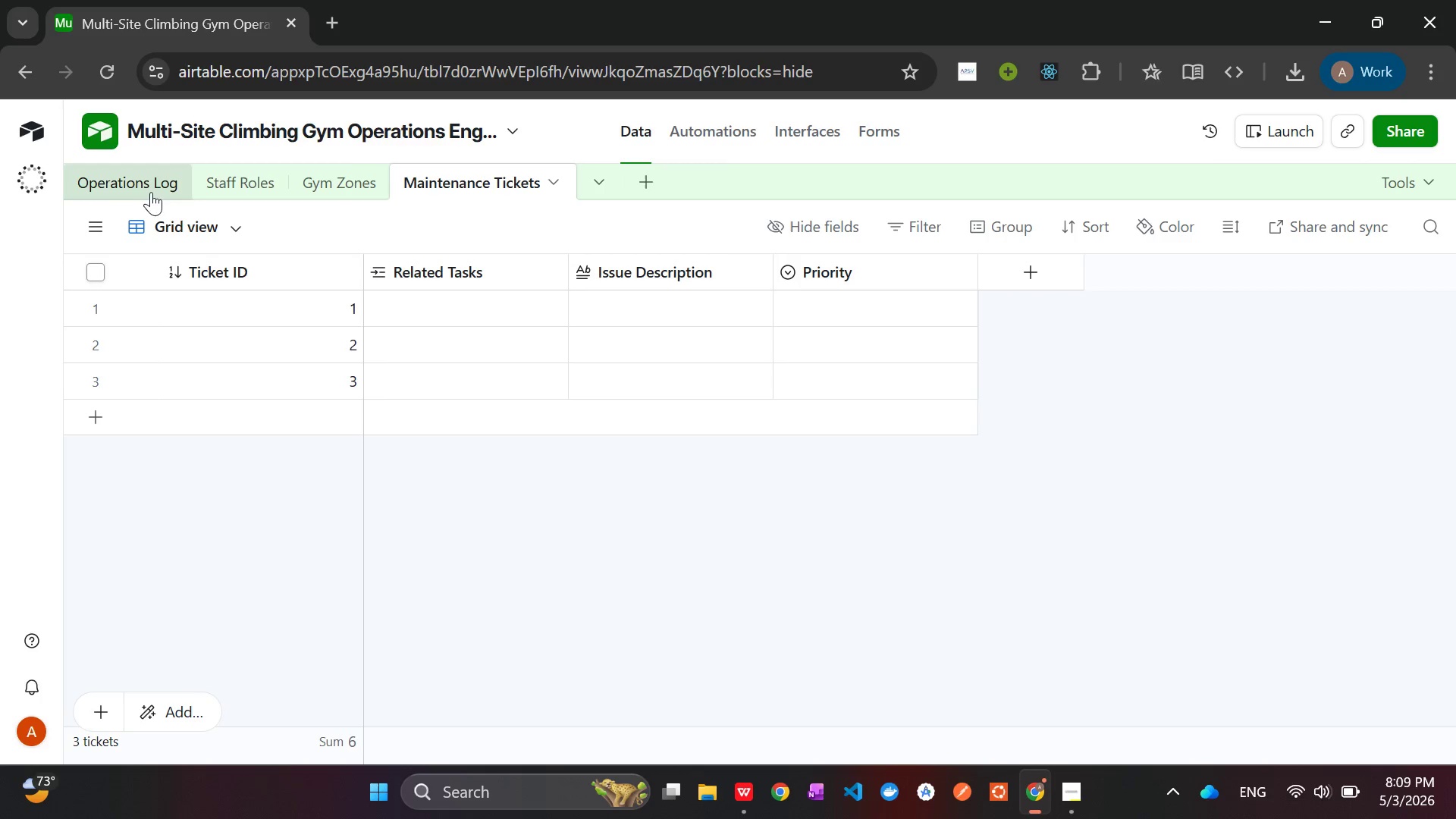 
left_click([126, 190])
 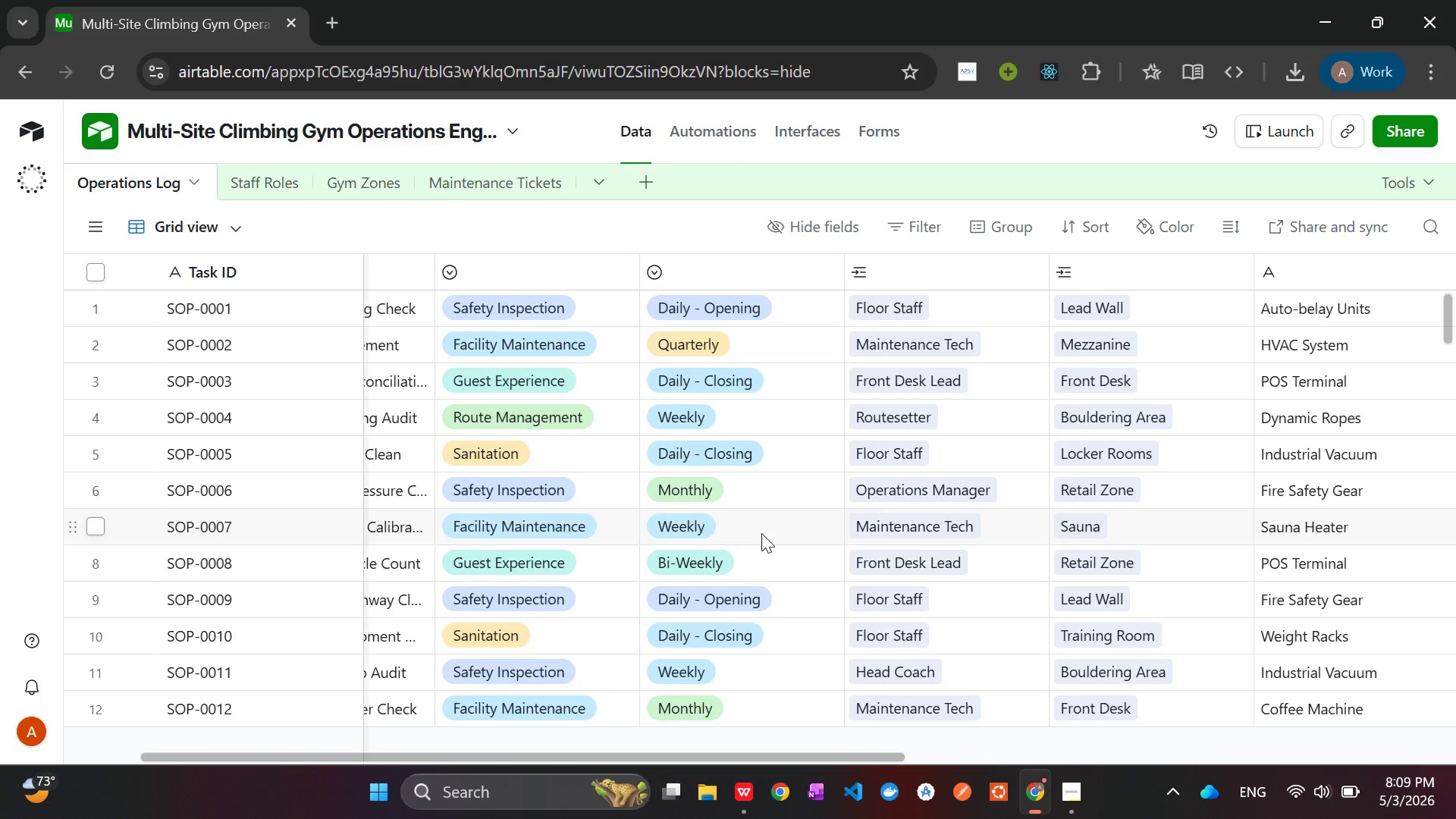 
mouse_move([1014, 483])
 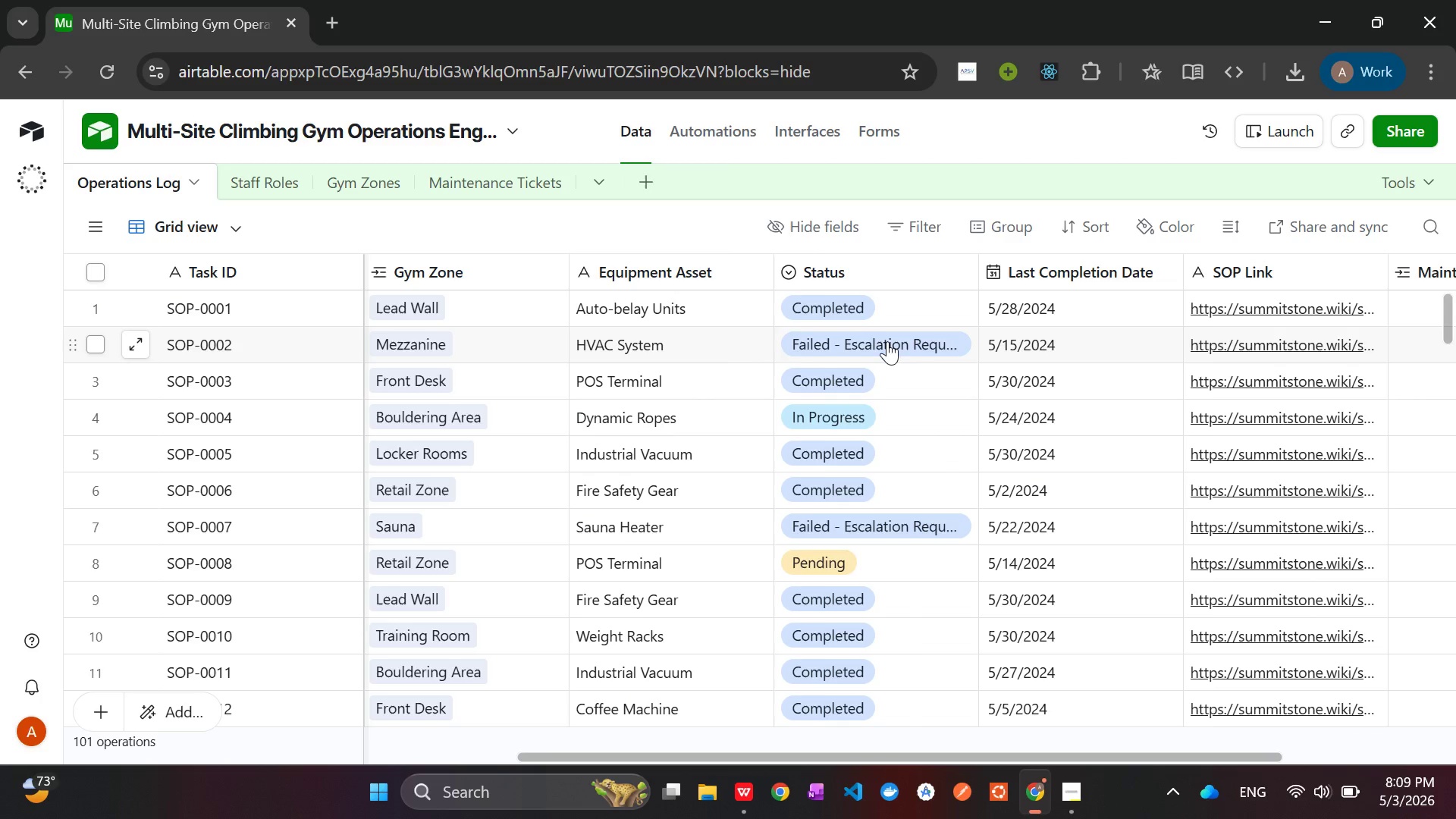 
left_click([887, 341])
 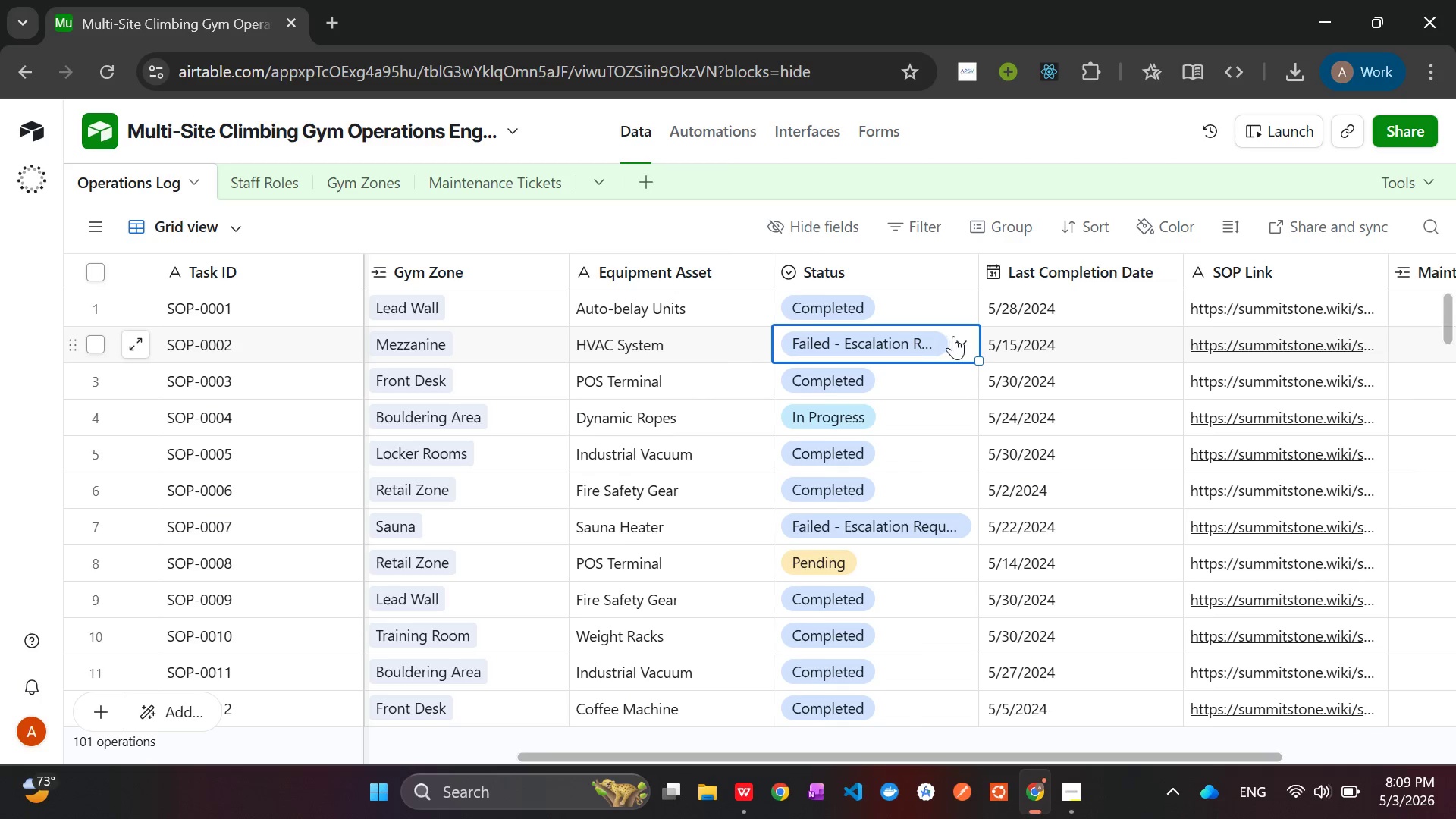 
left_click([957, 336])
 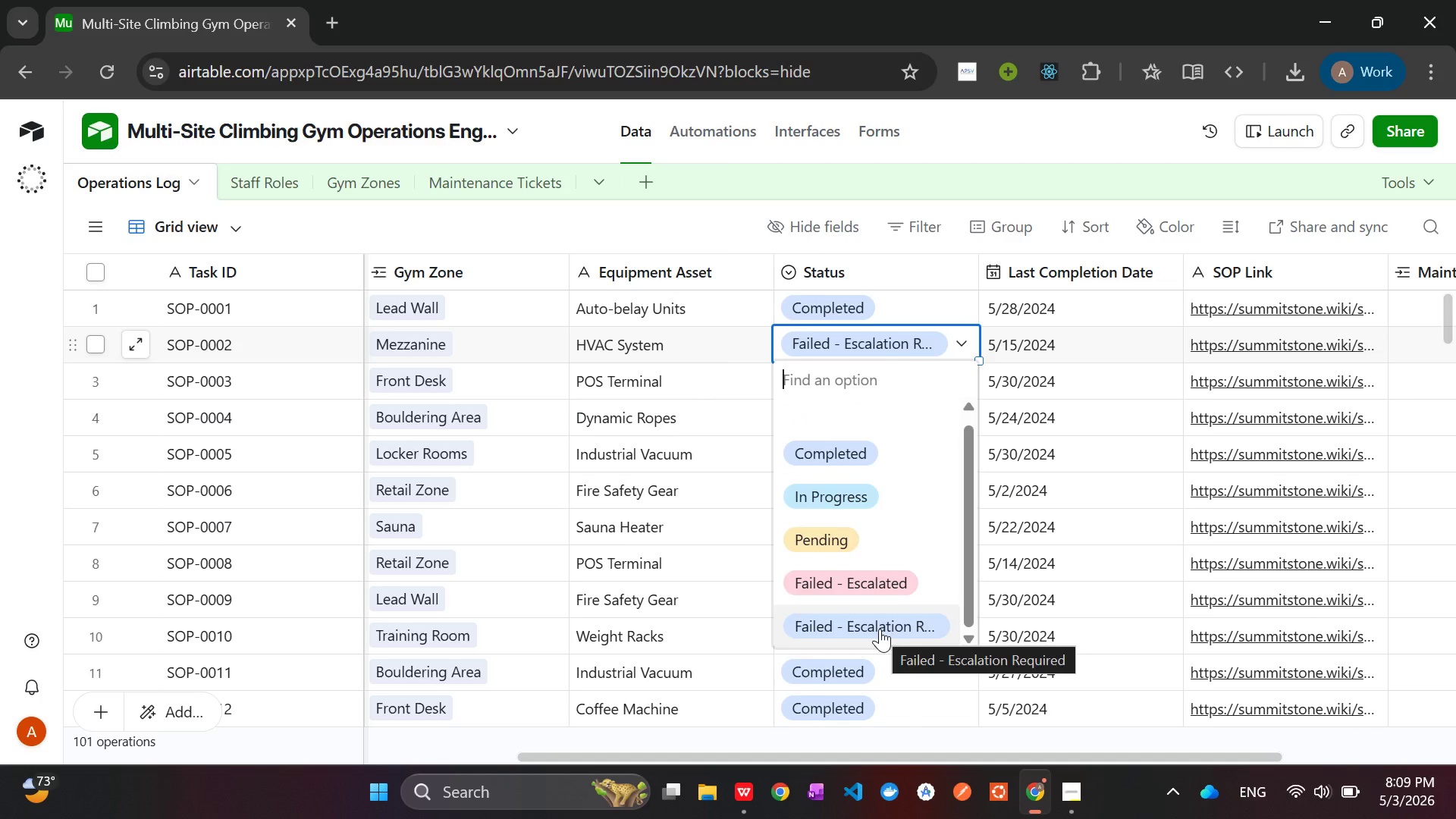 
left_click([880, 629])
 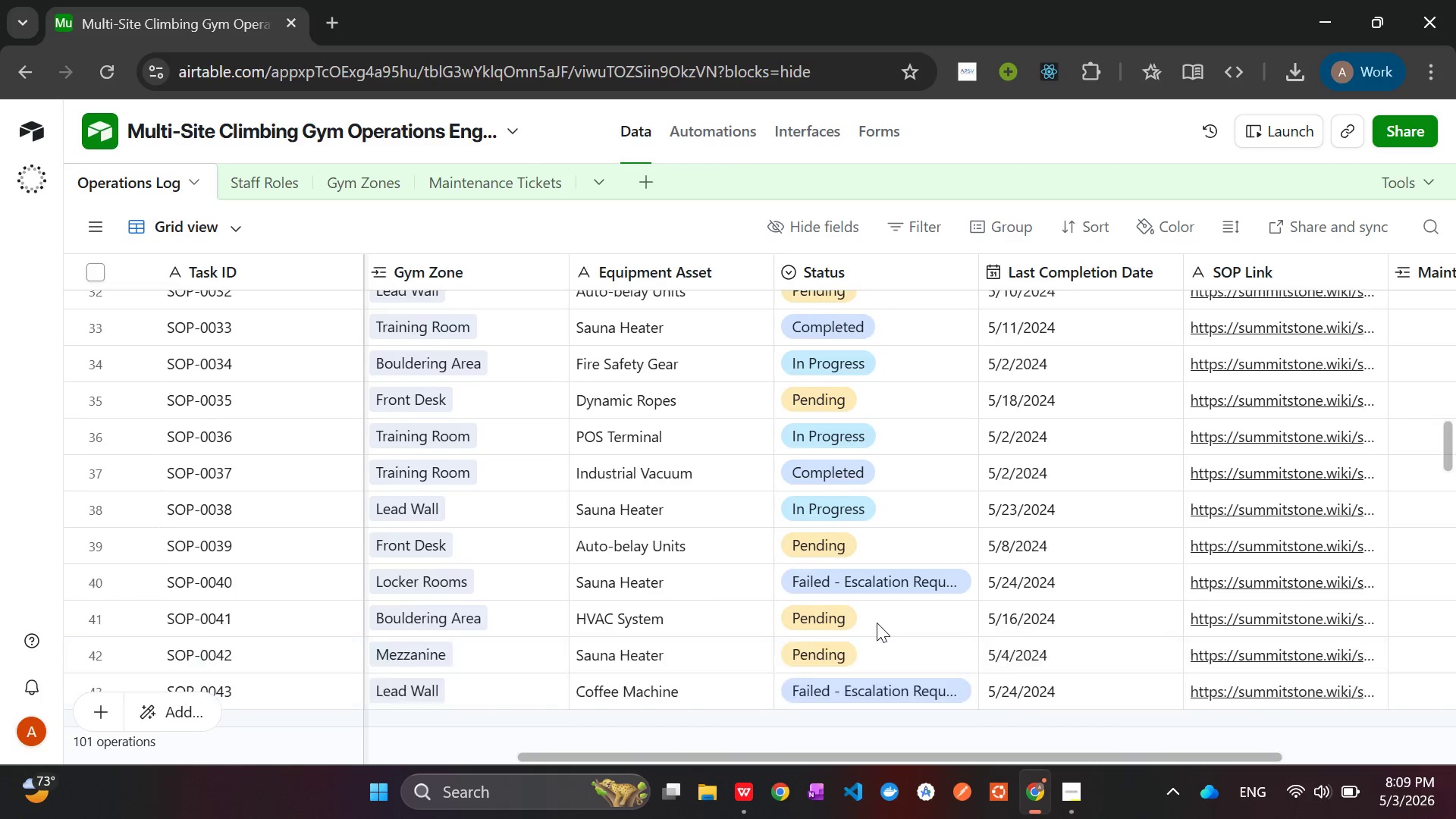 
wait(8.02)
 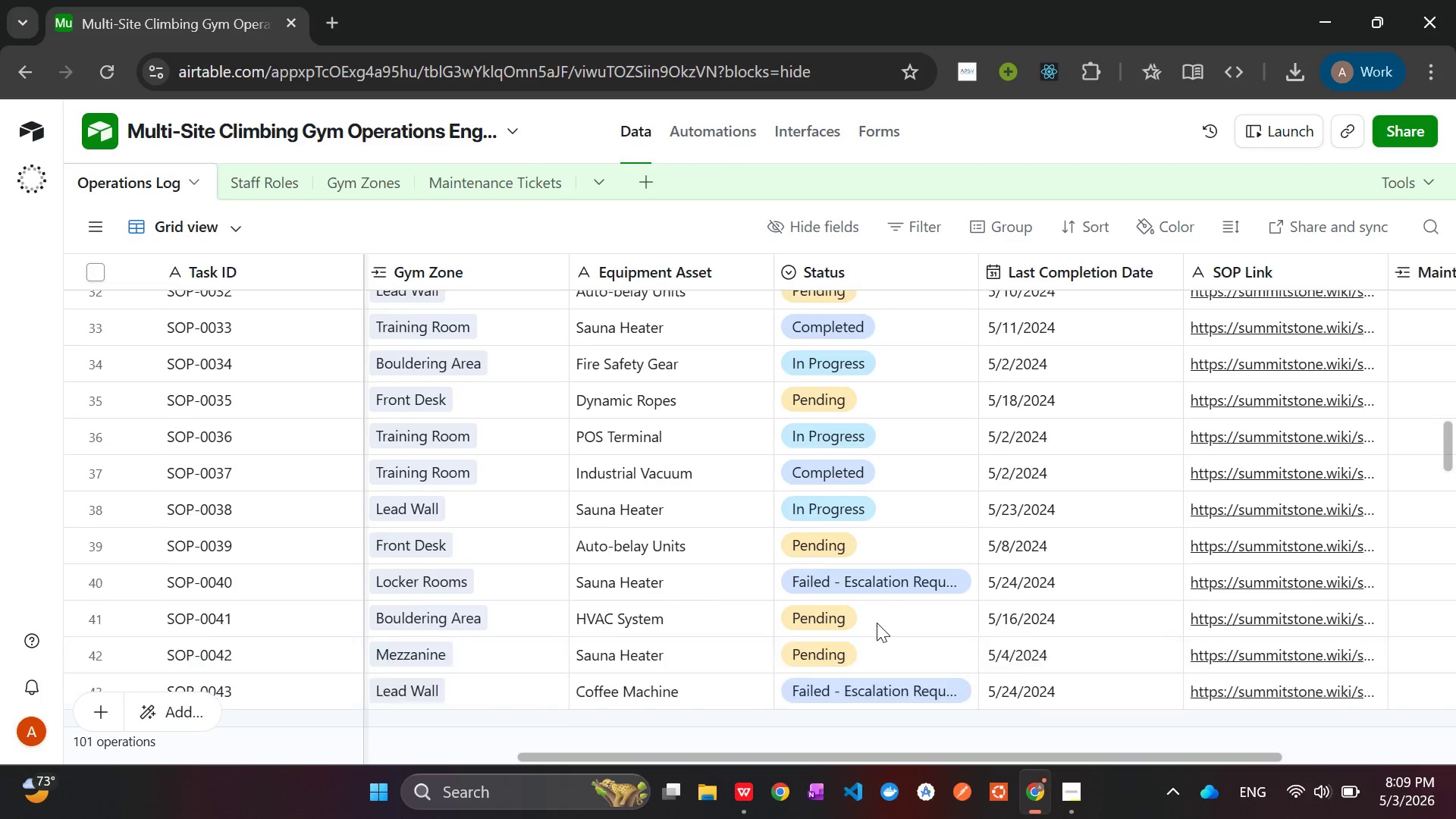 
right_click([849, 257])
 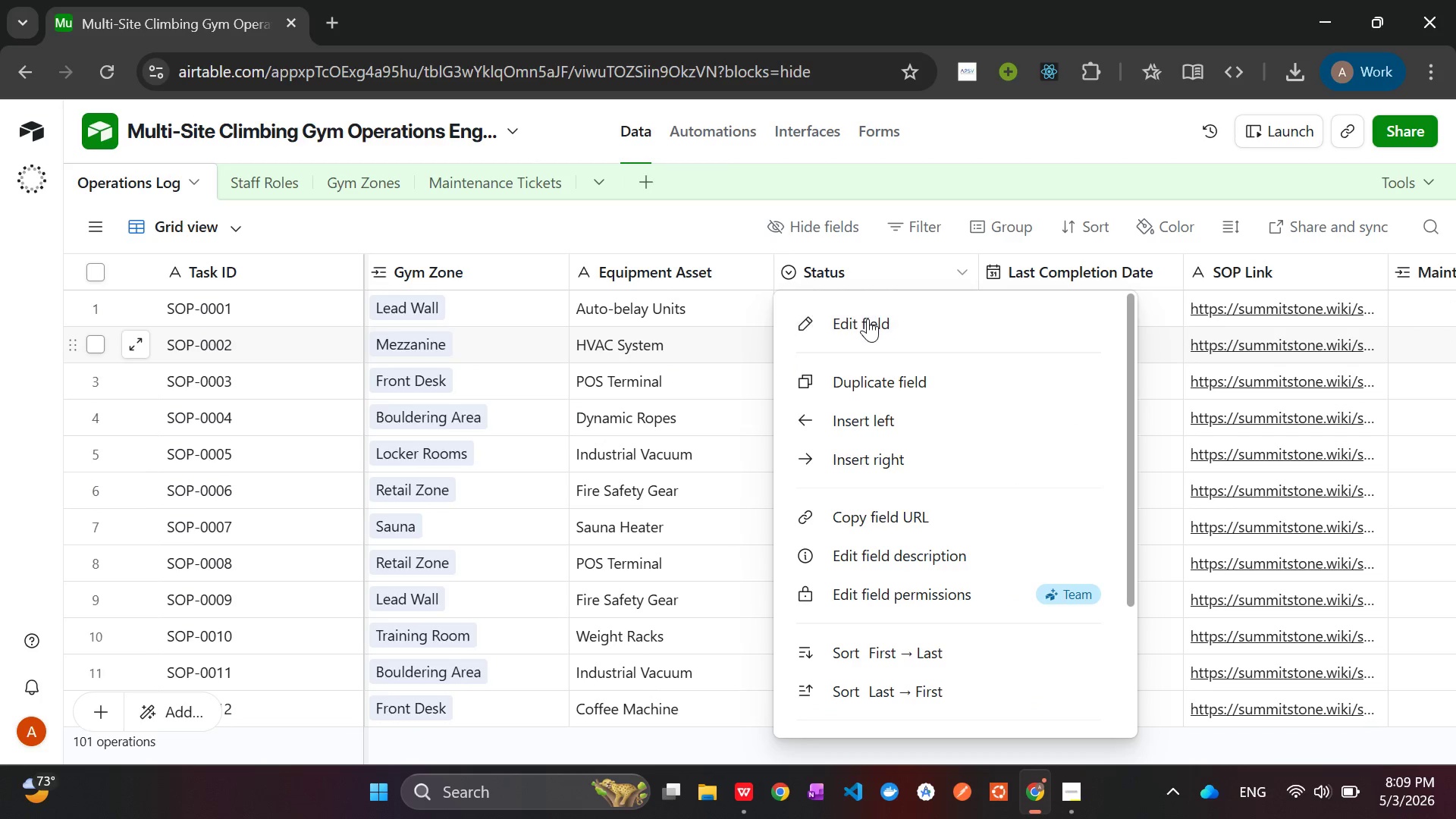 
left_click([868, 318])
 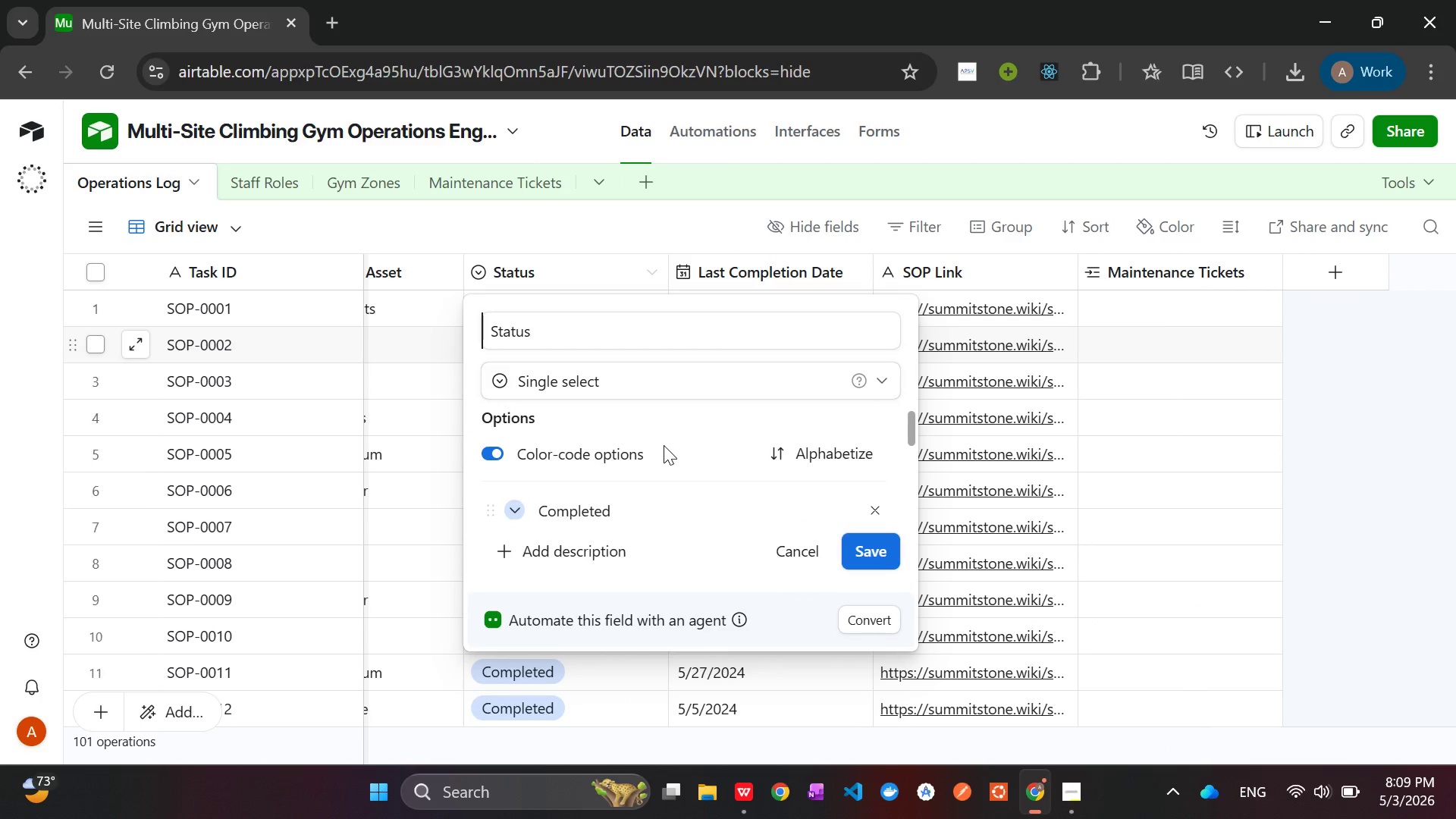 
scroll: coordinate [664, 445], scroll_direction: none, amount: 0.0
 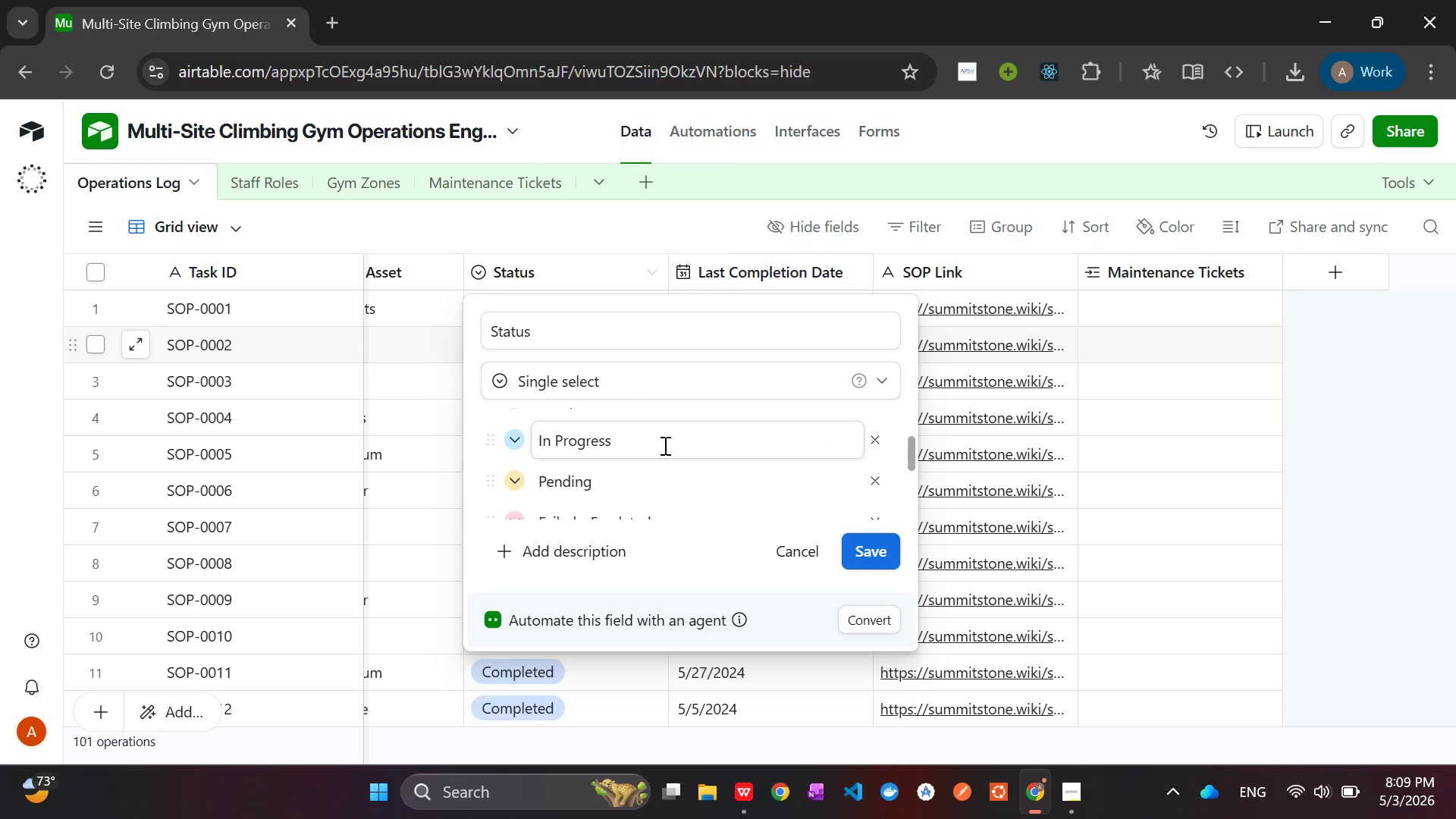 
scroll: coordinate [664, 445], scroll_direction: down, amount: 1.0
 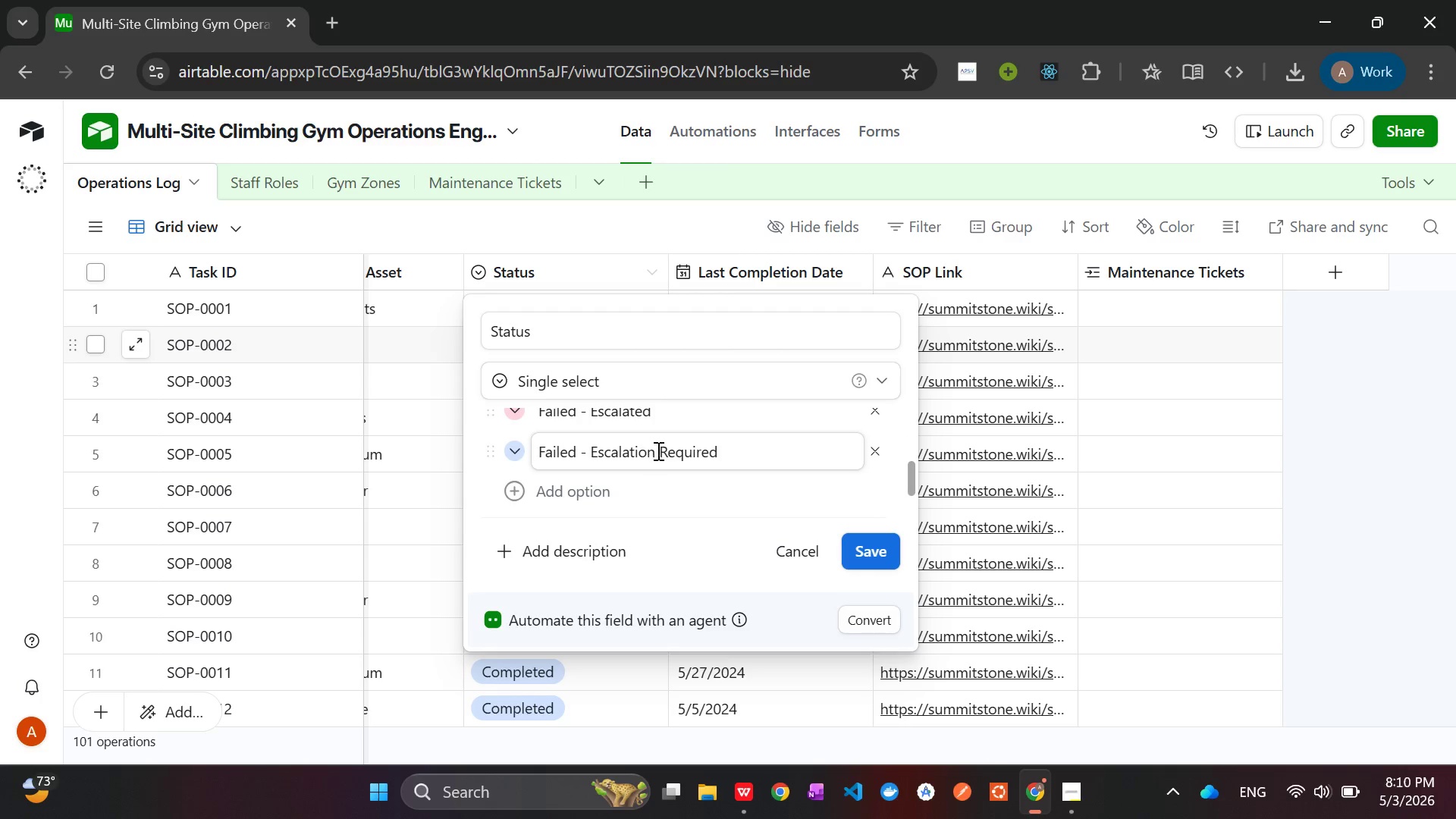 
left_click_drag(start_coordinate=[723, 453], to_coordinate=[533, 457])
 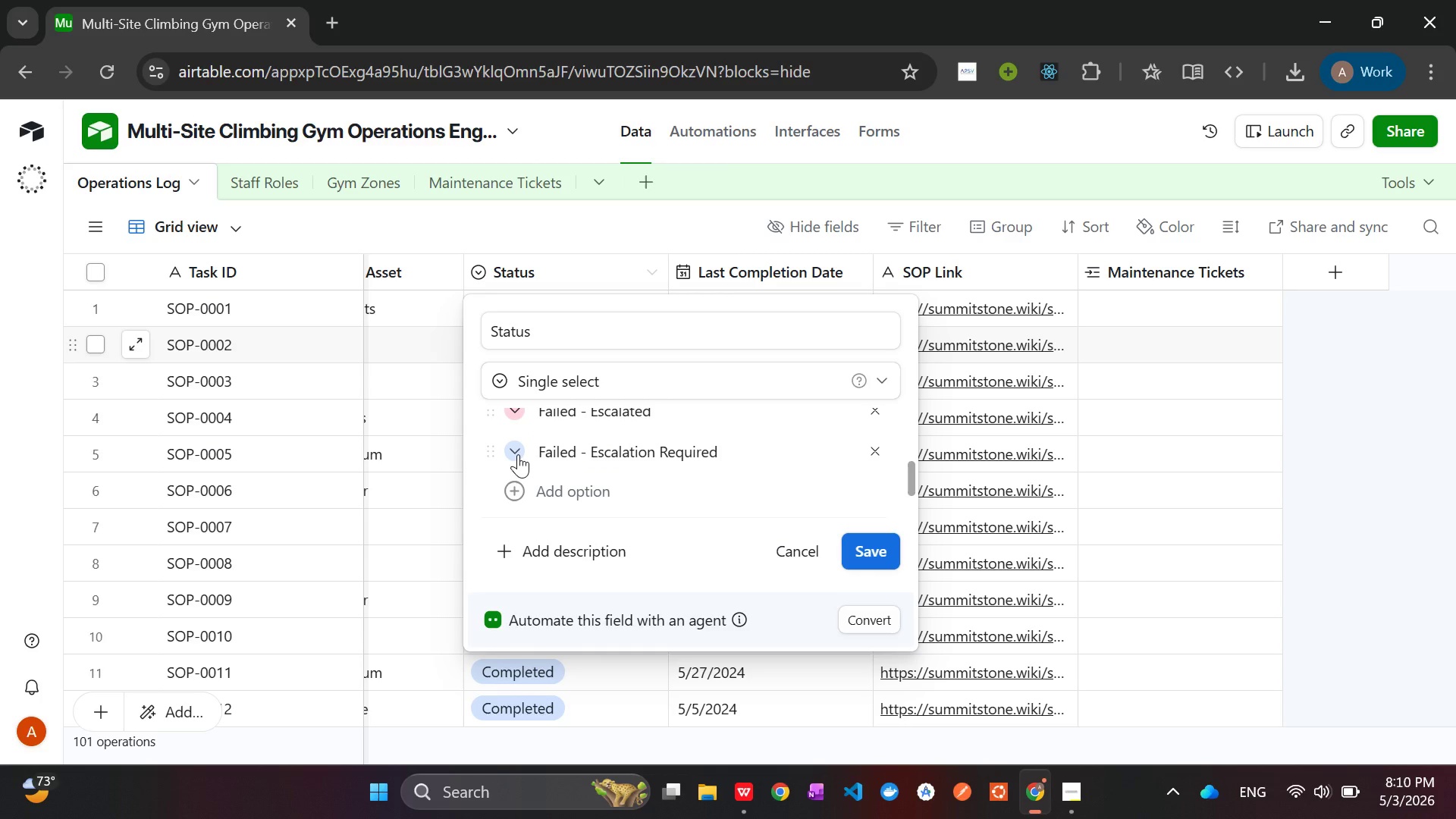 
left_click([518, 454])
 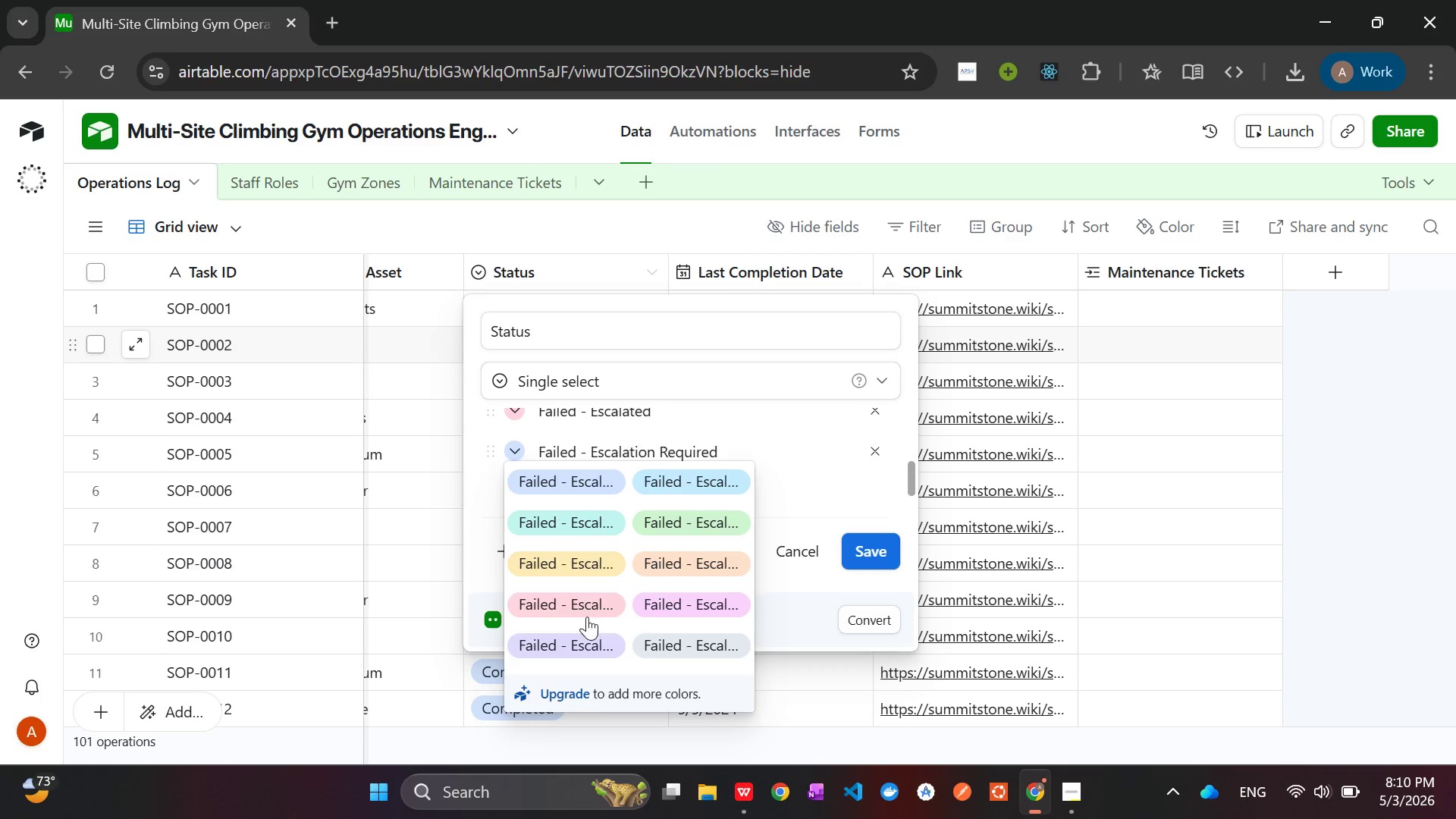 
left_click([575, 604])
 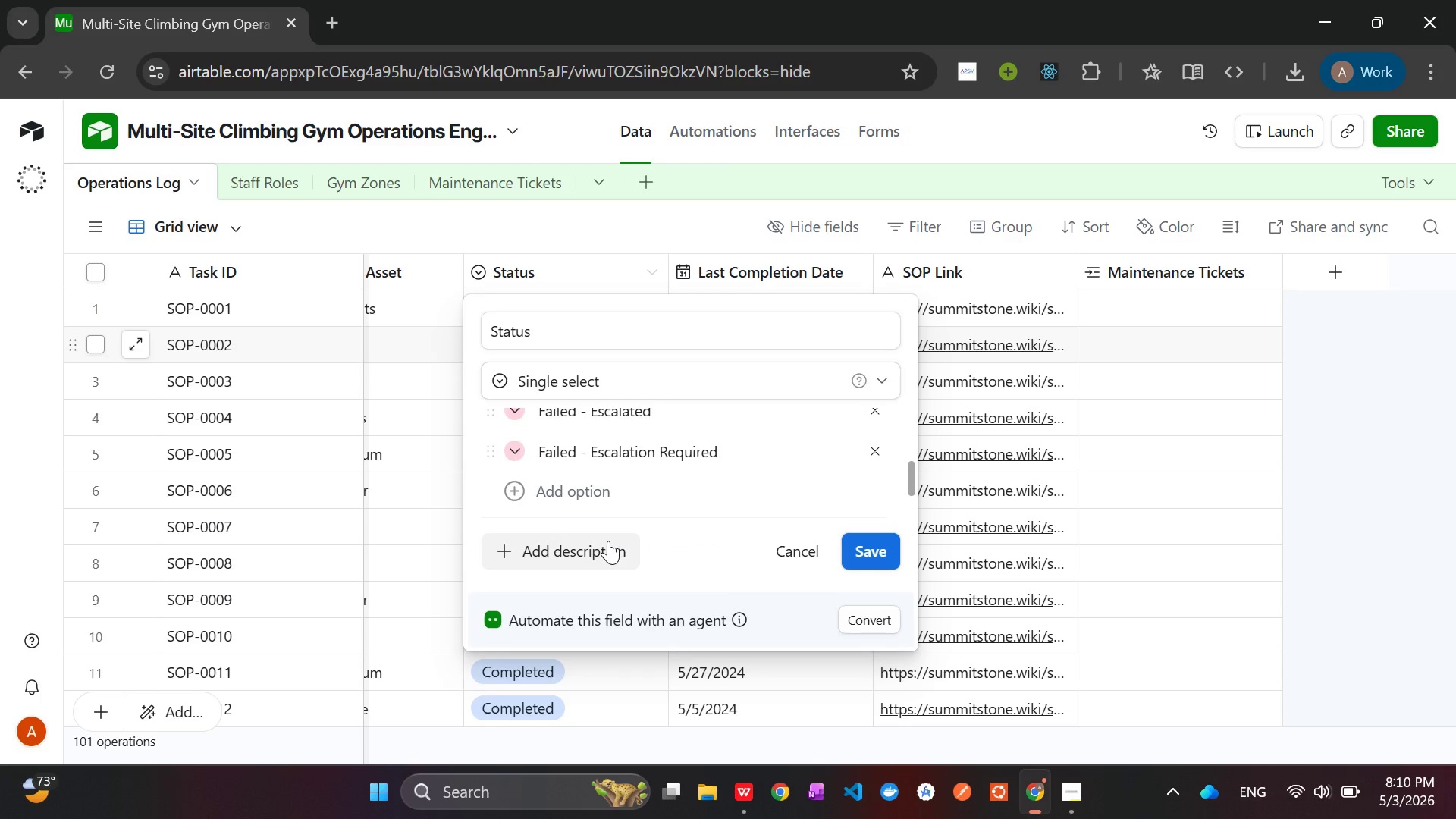 
scroll: coordinate [608, 541], scroll_direction: none, amount: 0.0
 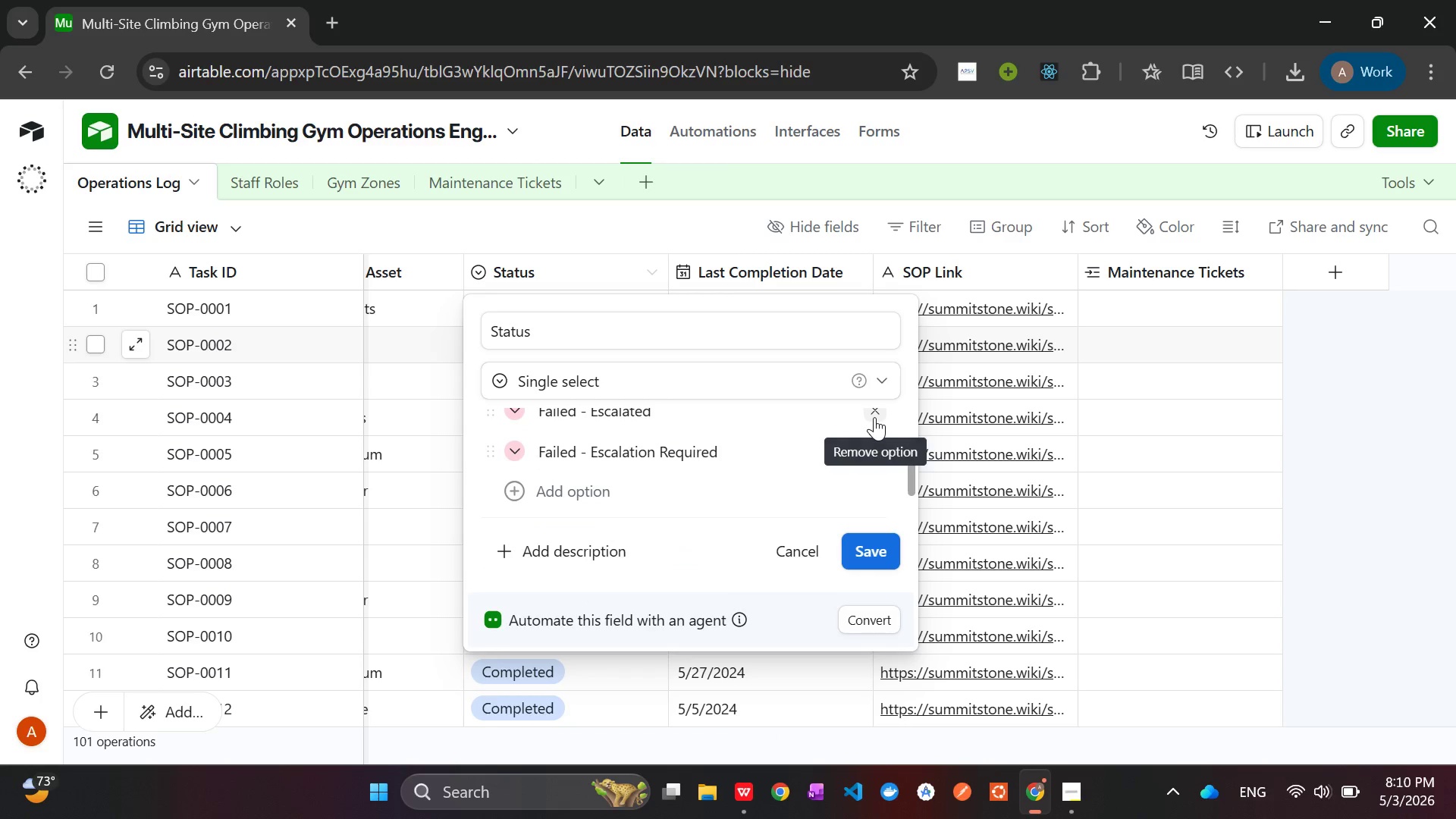 
left_click([874, 417])
 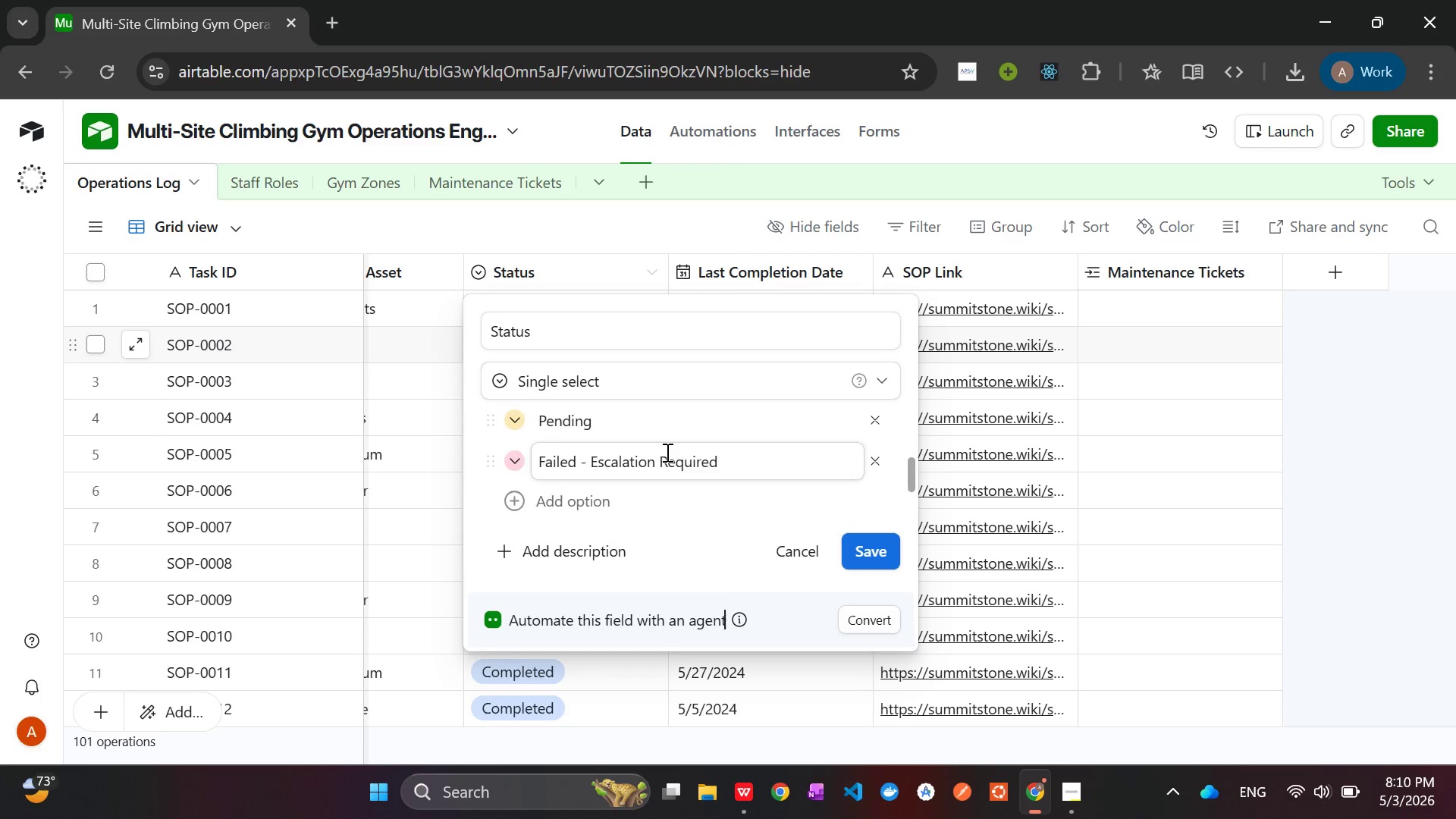 
scroll: coordinate [666, 452], scroll_direction: up, amount: 1.0
 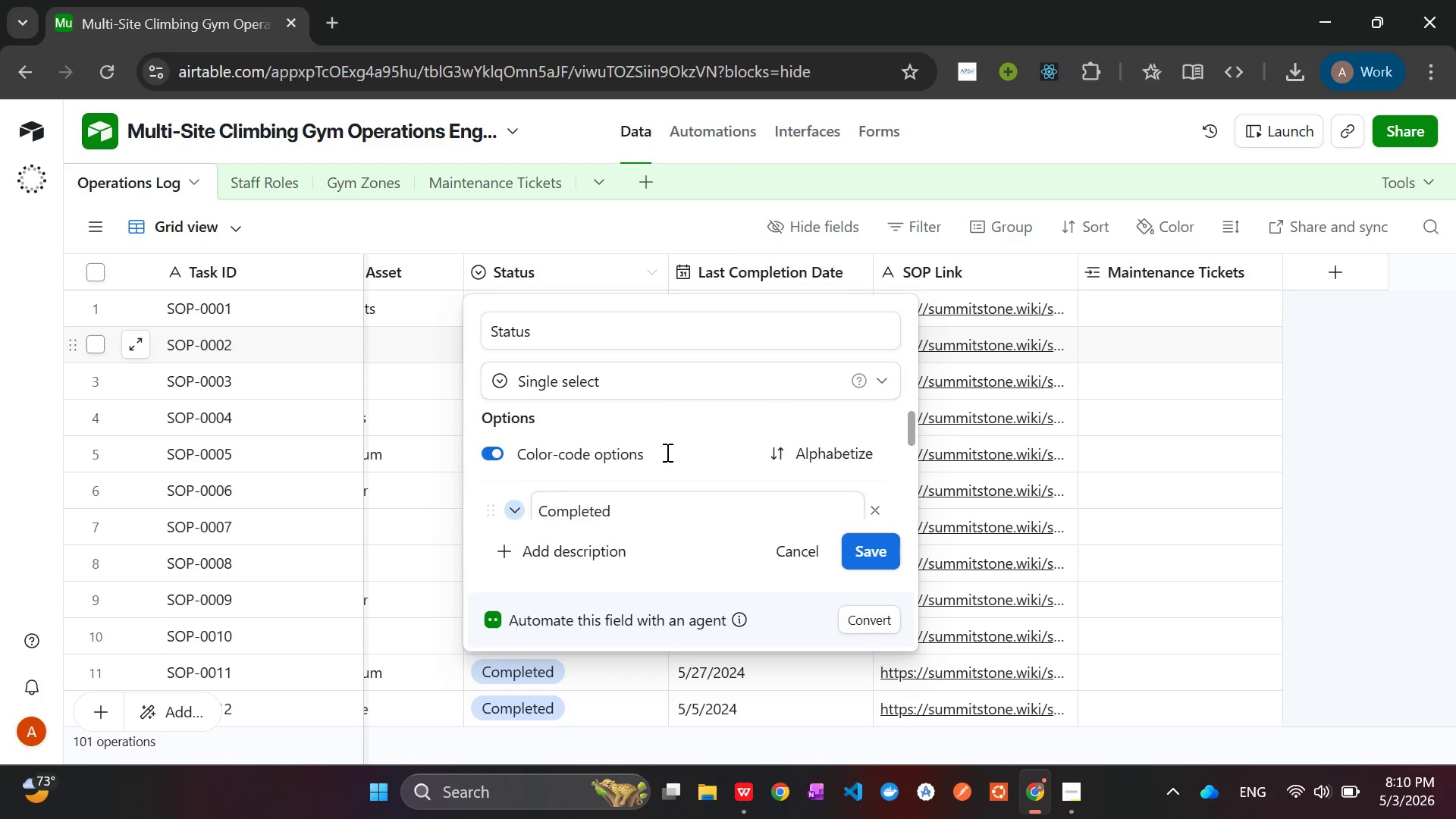 
scroll: coordinate [666, 453], scroll_direction: down, amount: 1.0
 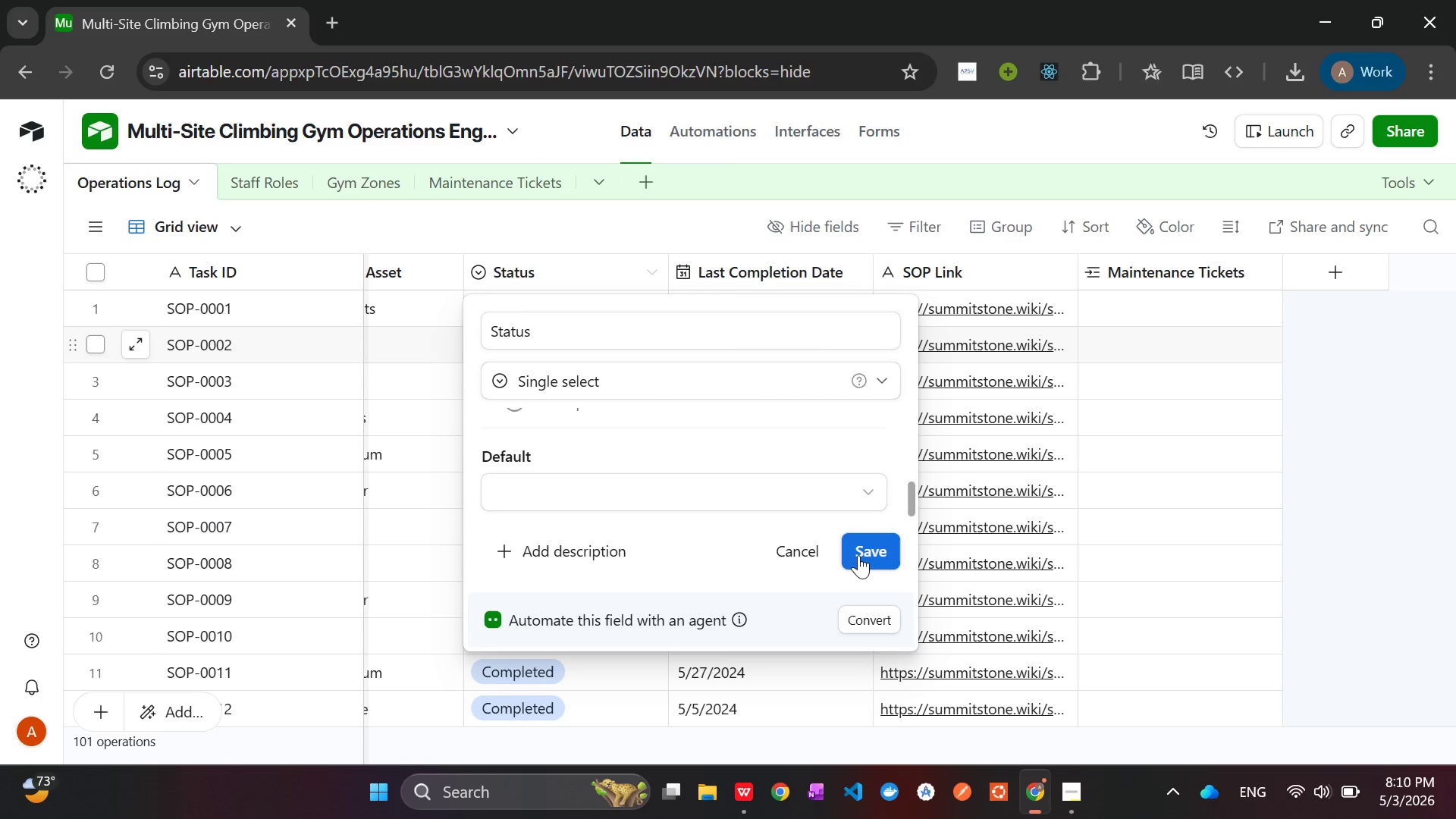 
left_click([858, 555])
 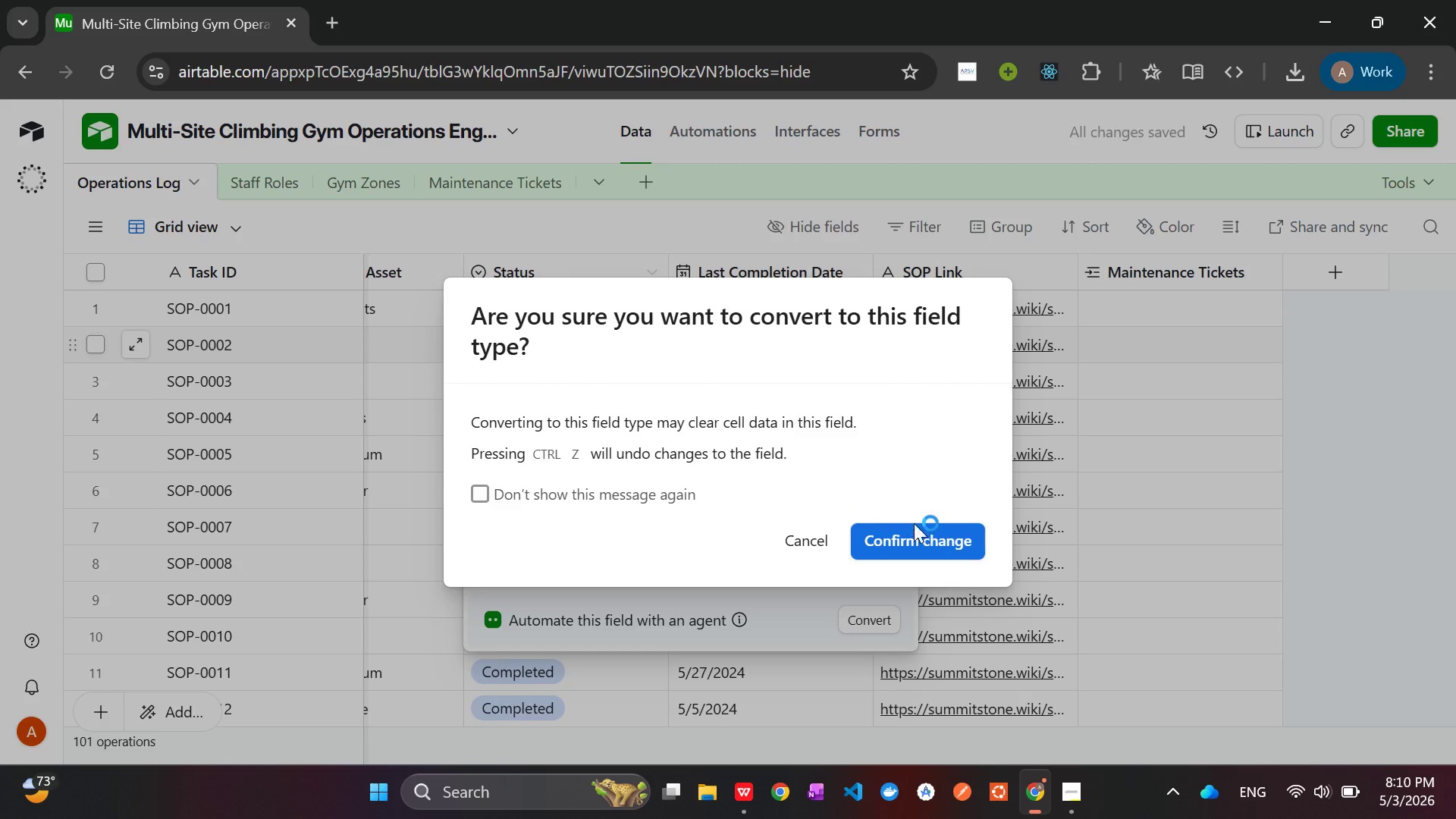 
left_click([926, 538])
 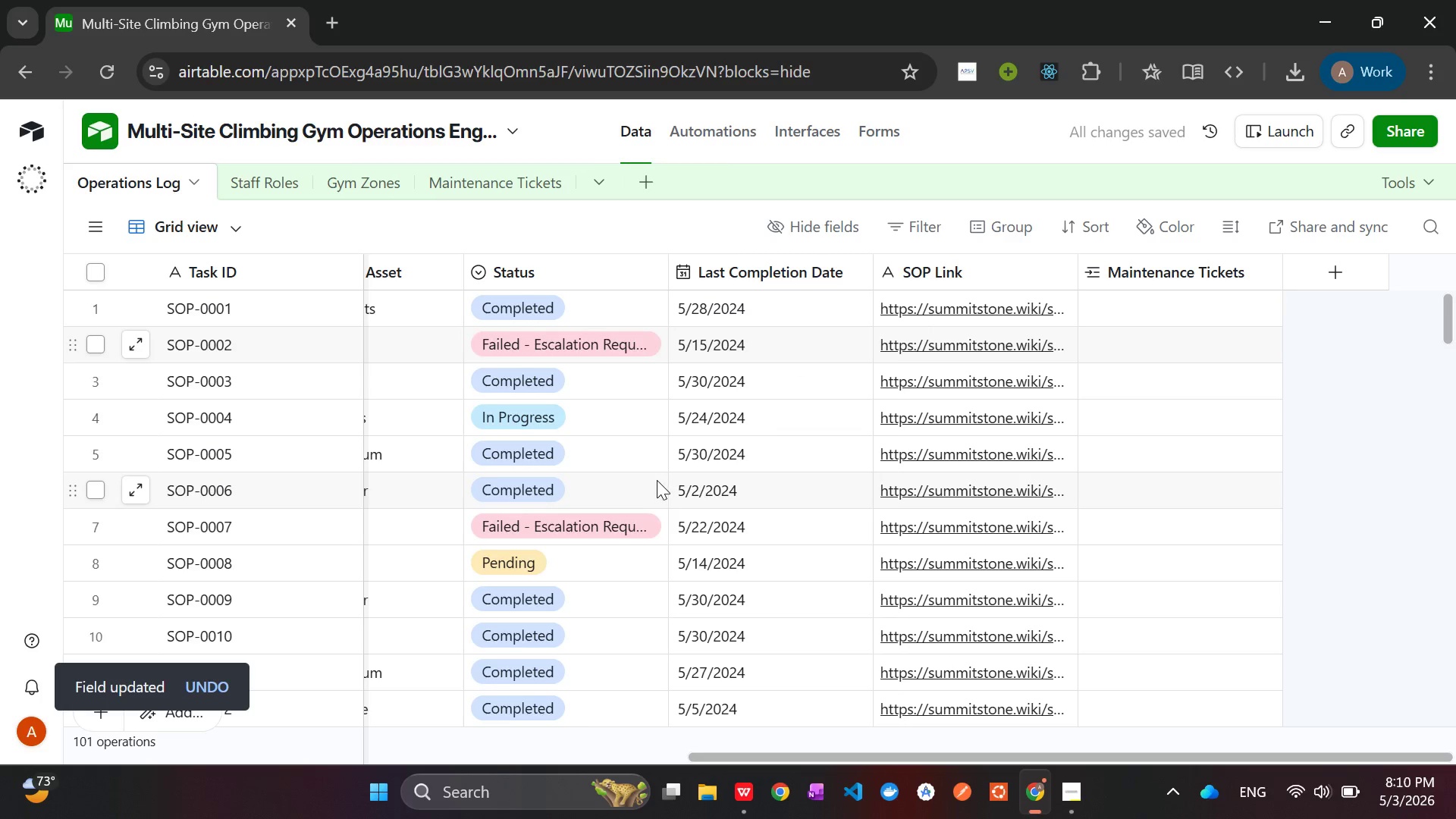 
scroll: coordinate [656, 483], scroll_direction: down, amount: 16.0
 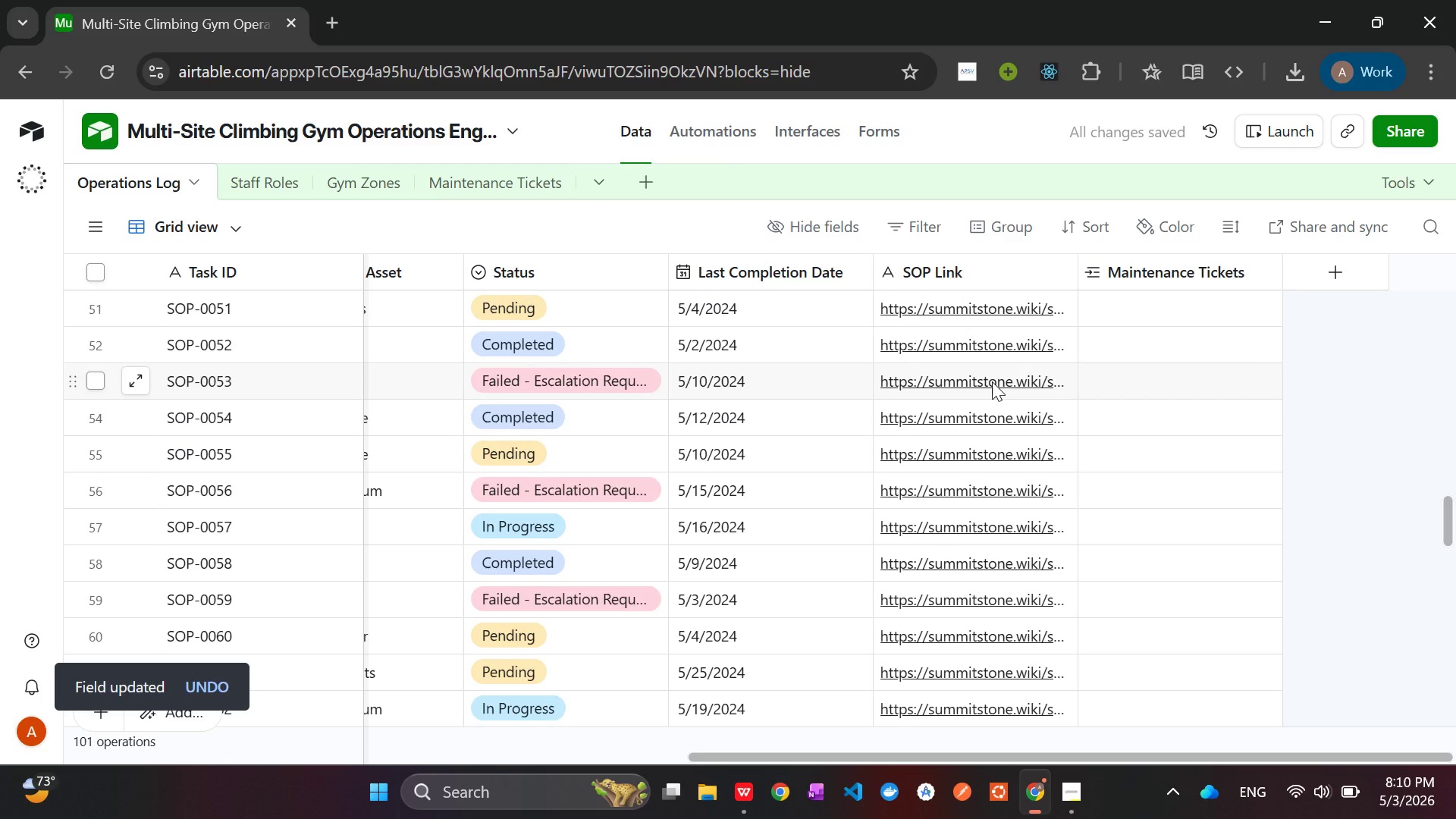 
left_click([992, 381])
 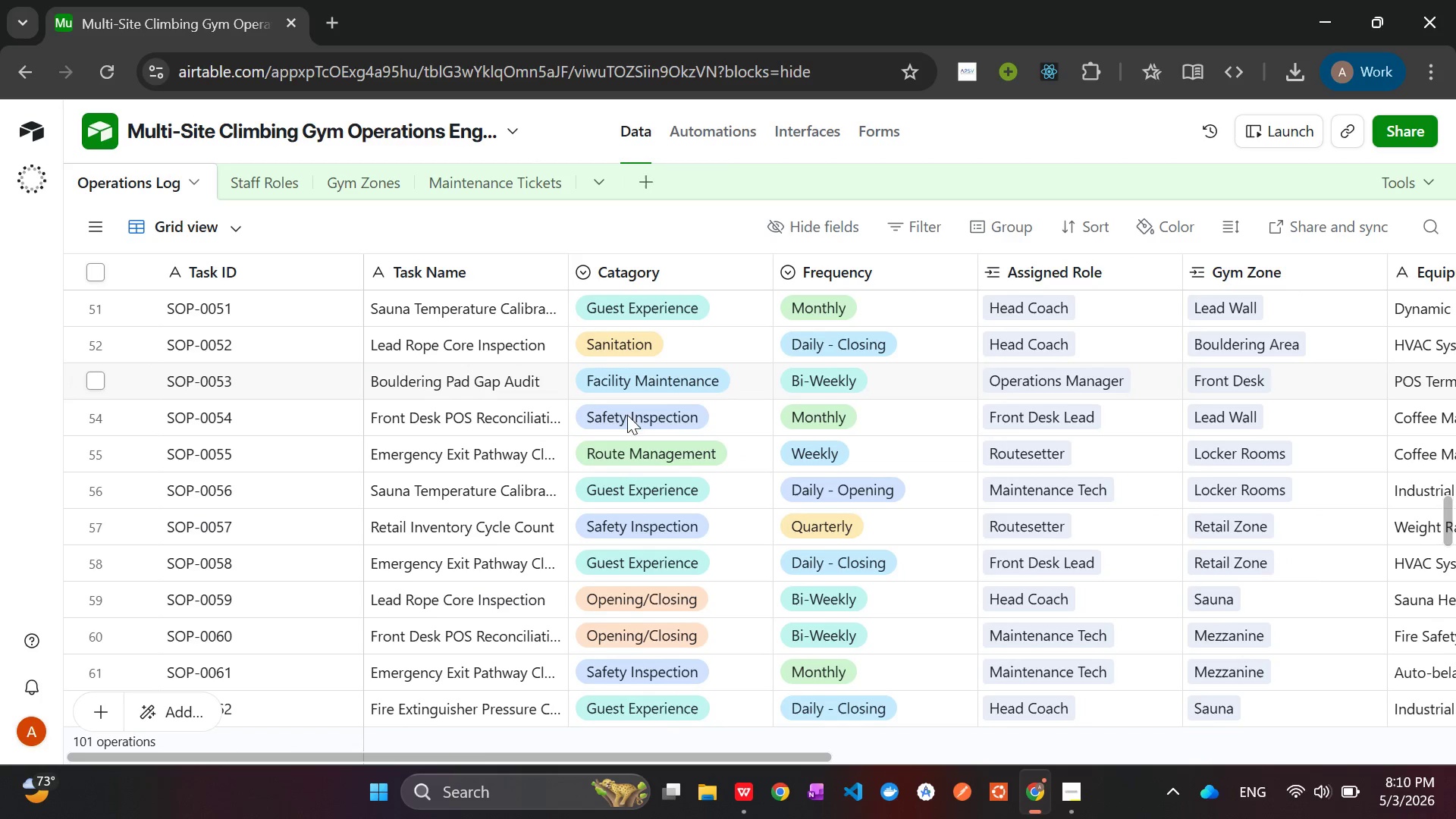 
left_click([243, 191])
 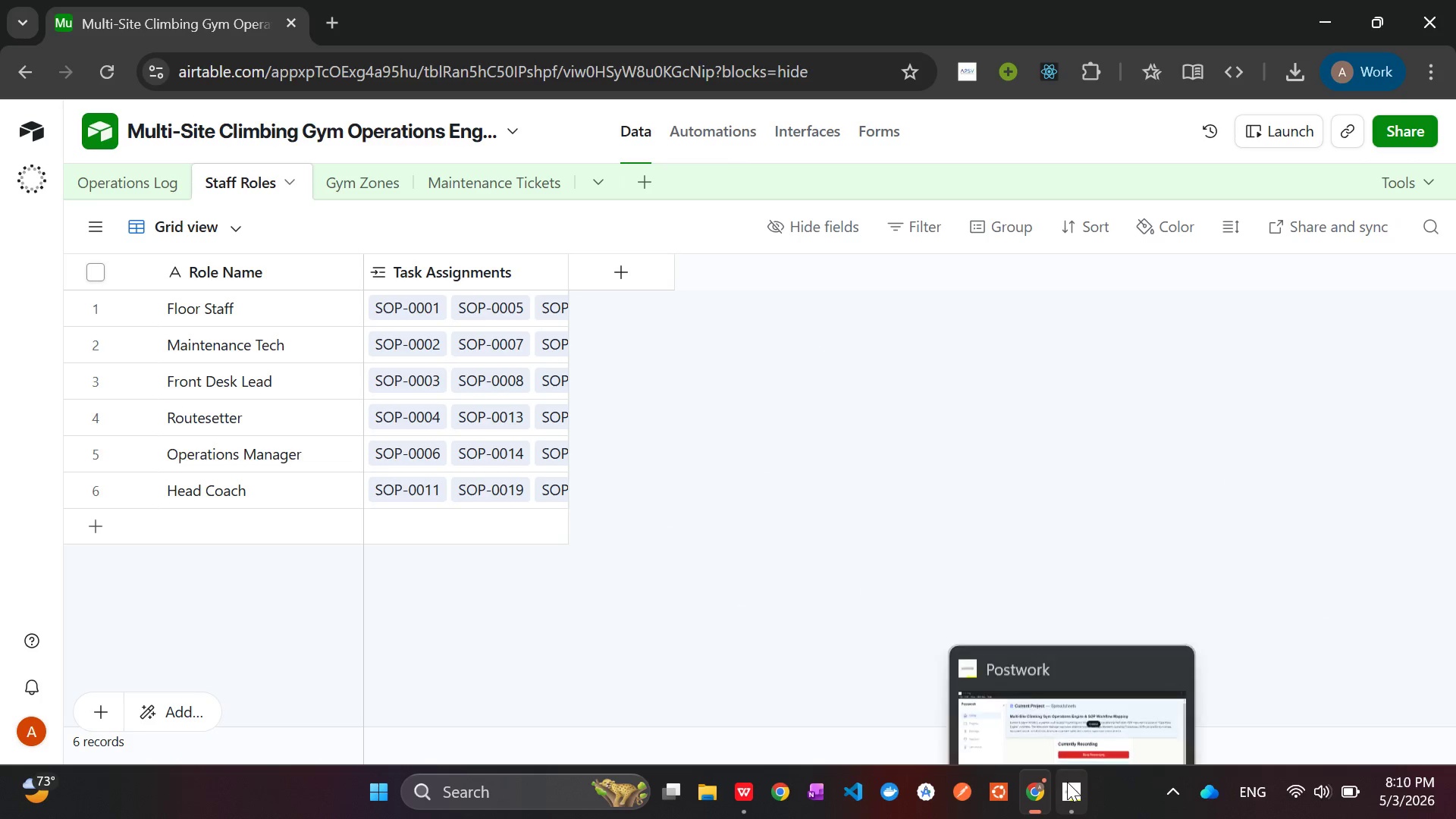 
left_click([1067, 782])